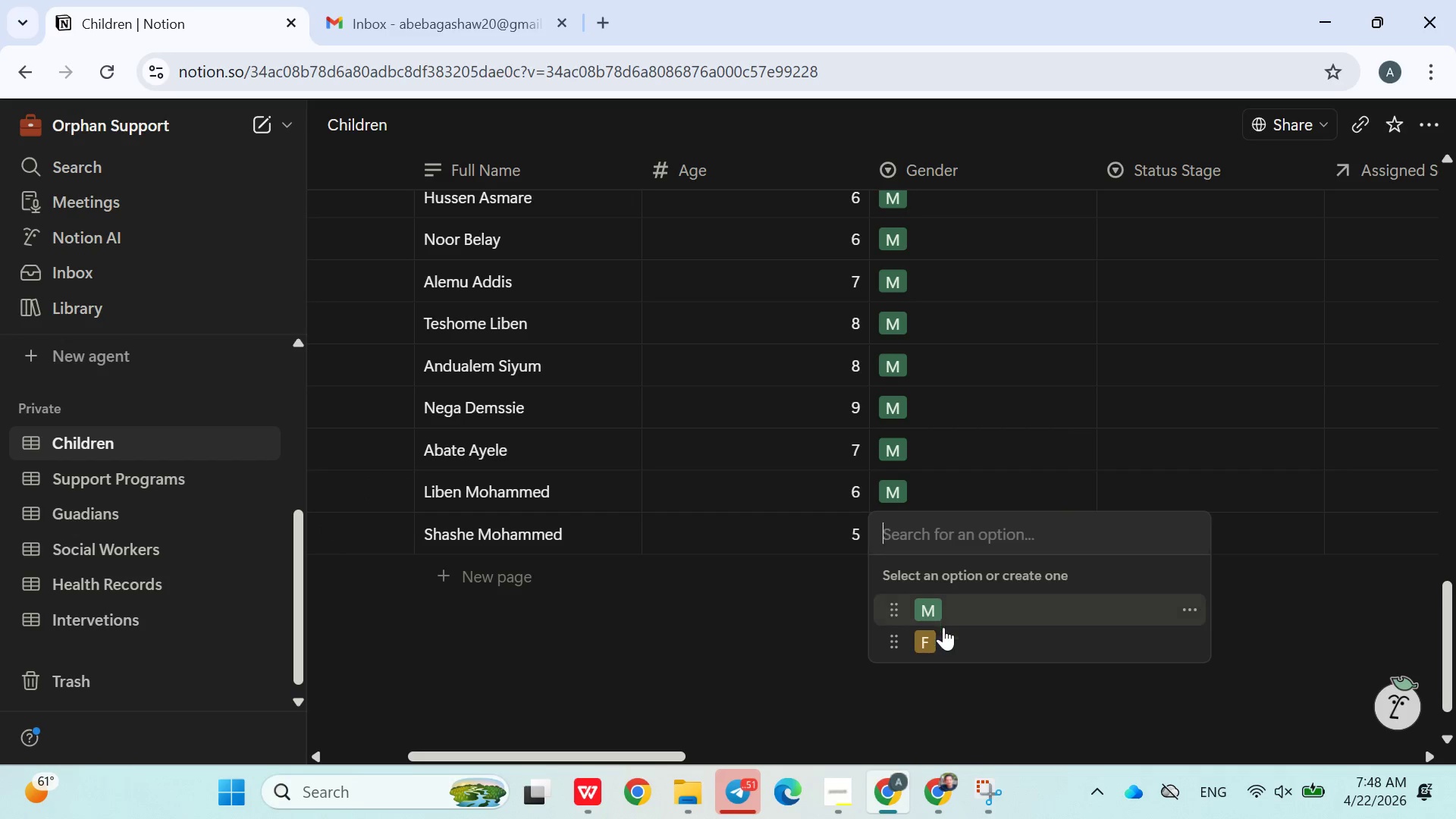 
left_click([943, 633])
 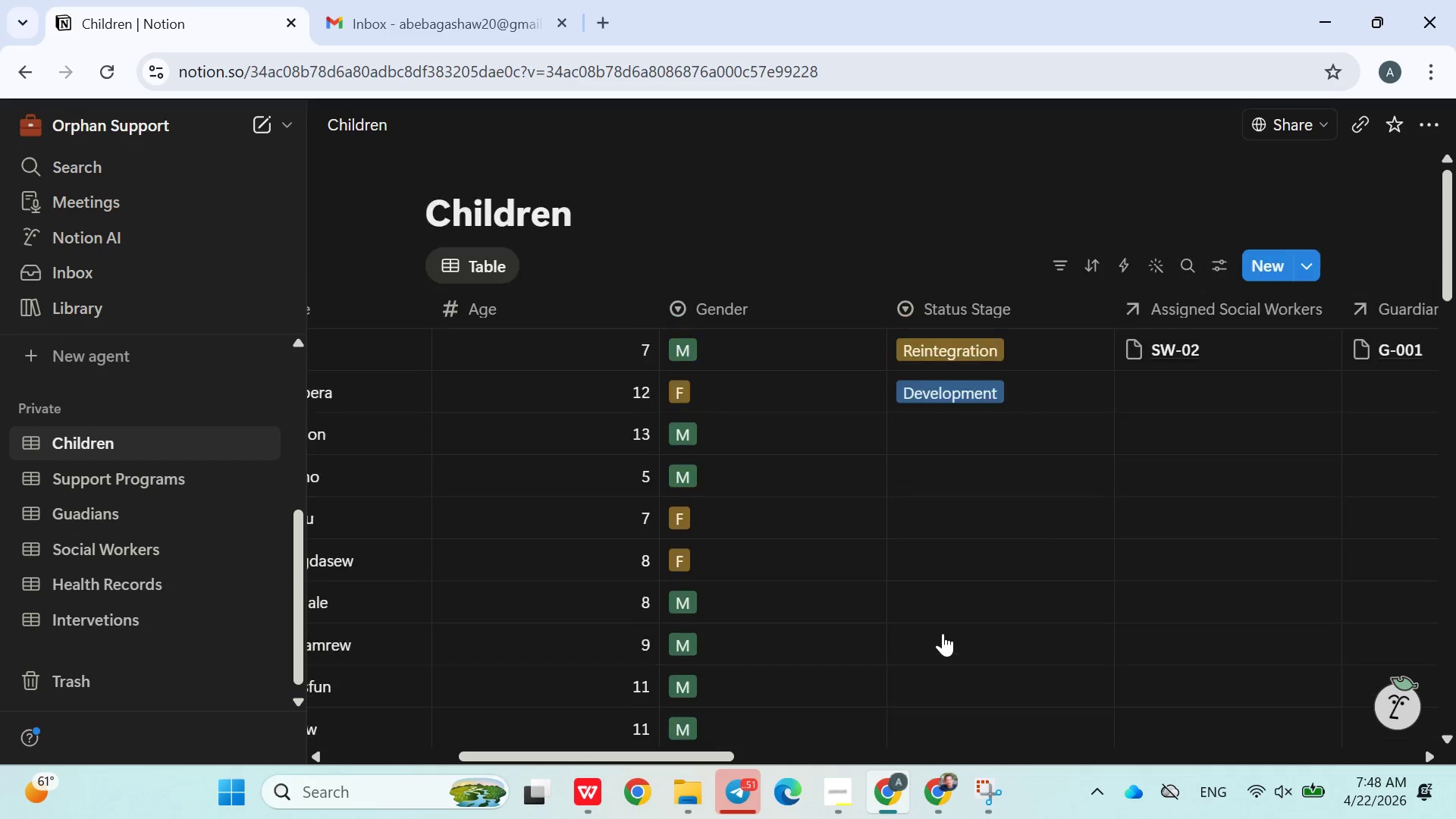 
mouse_move([879, 576])
 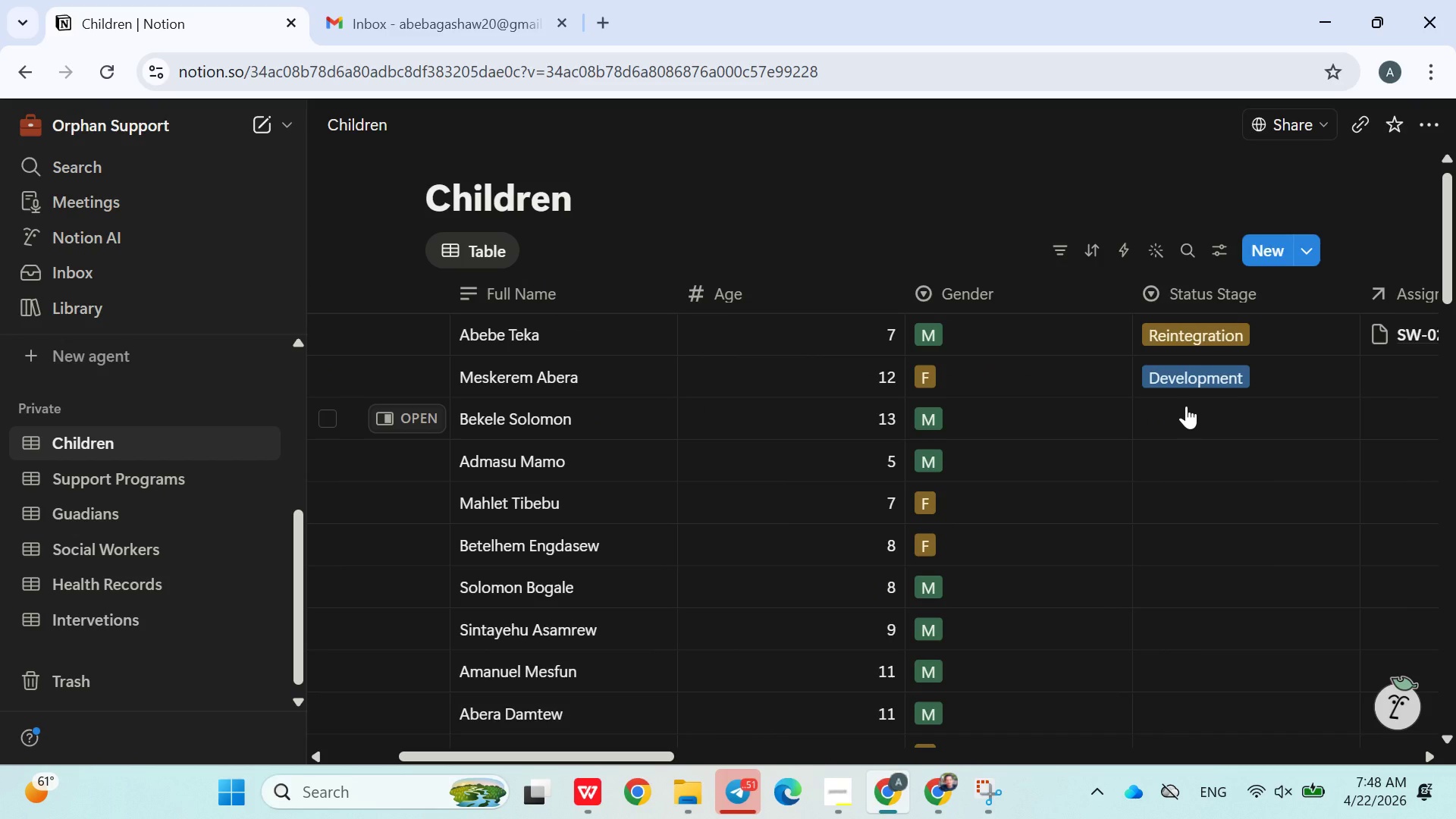 
wait(11.39)
 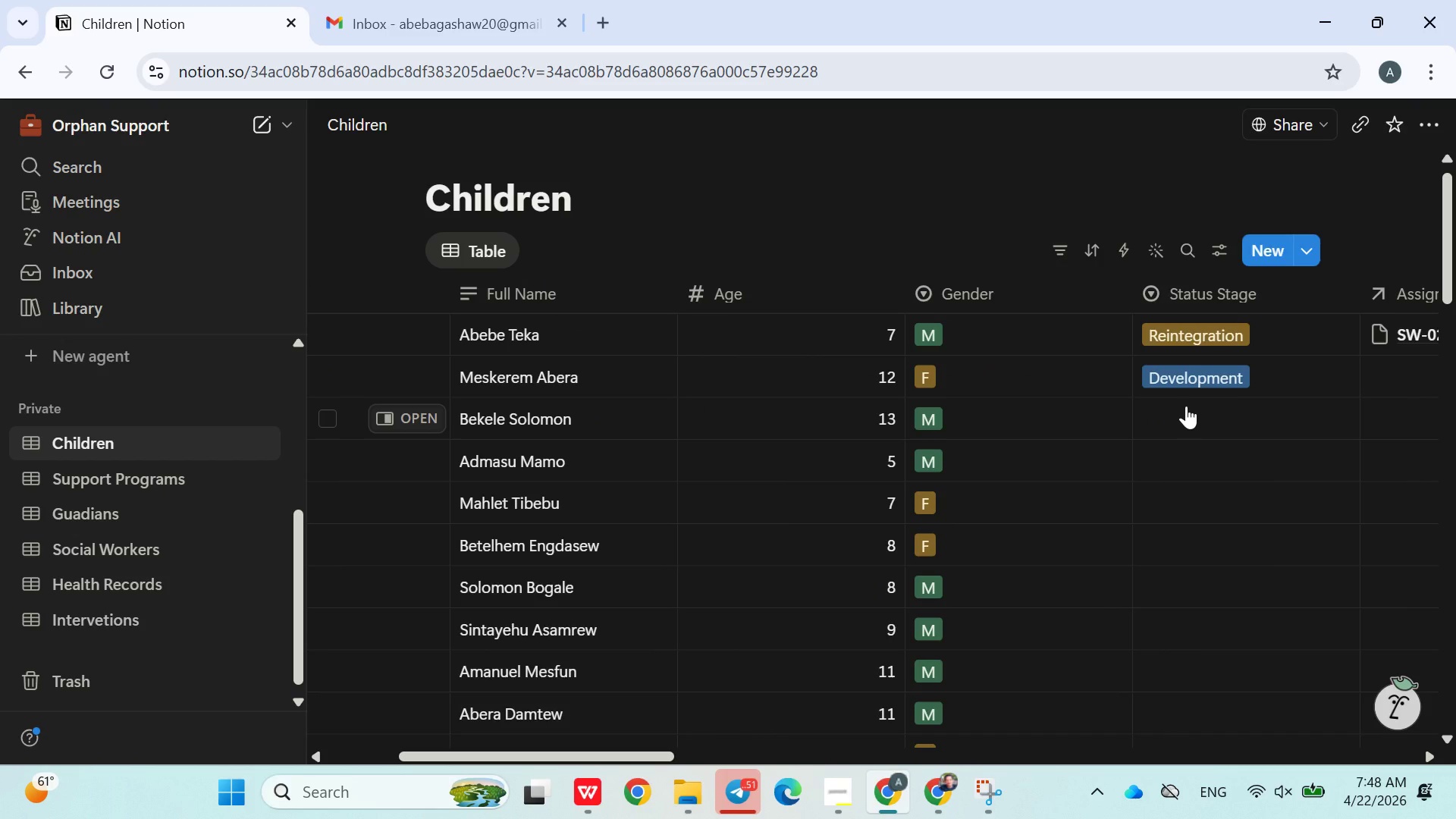 
left_click([1178, 427])
 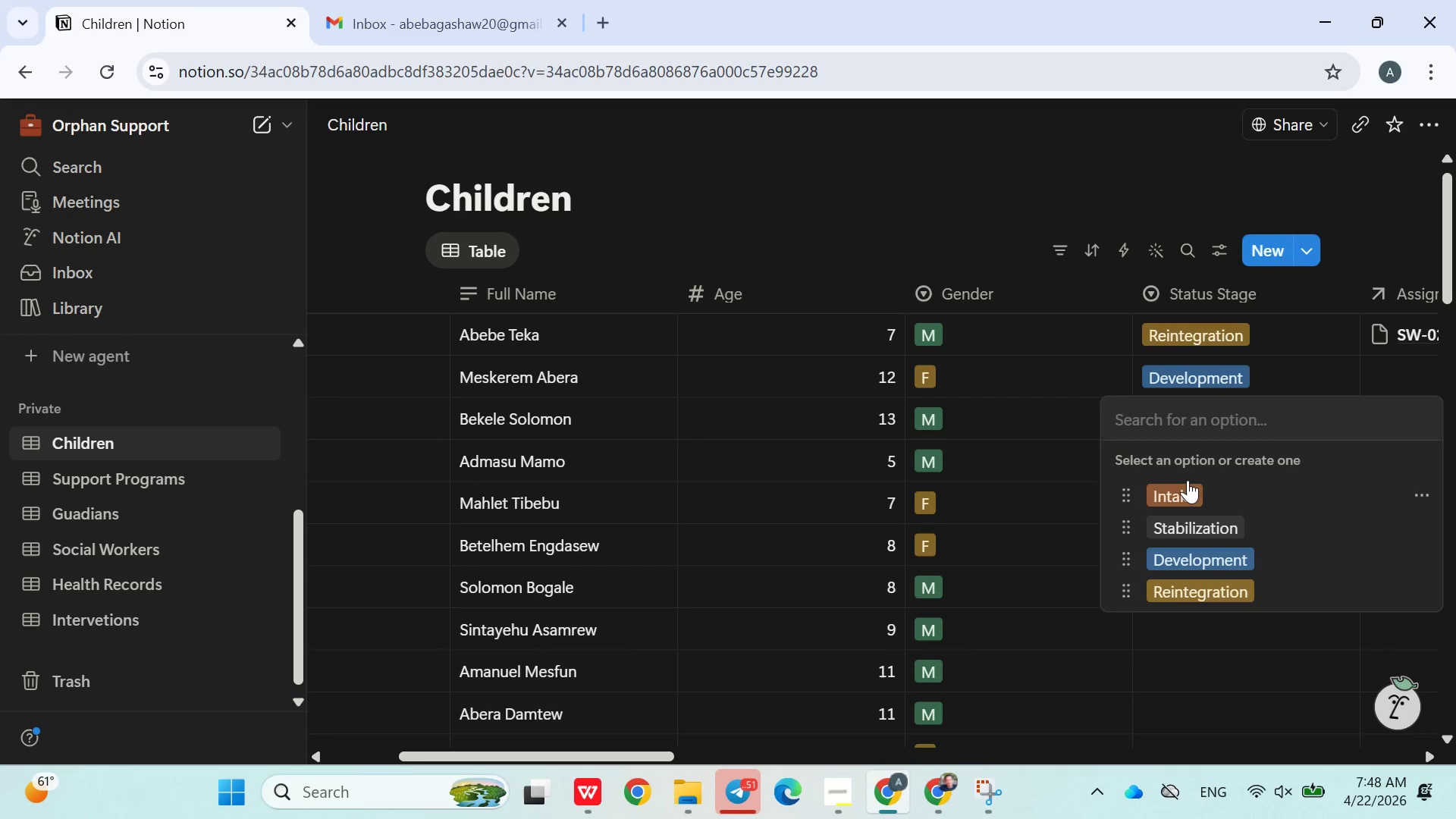 
left_click([1188, 491])
 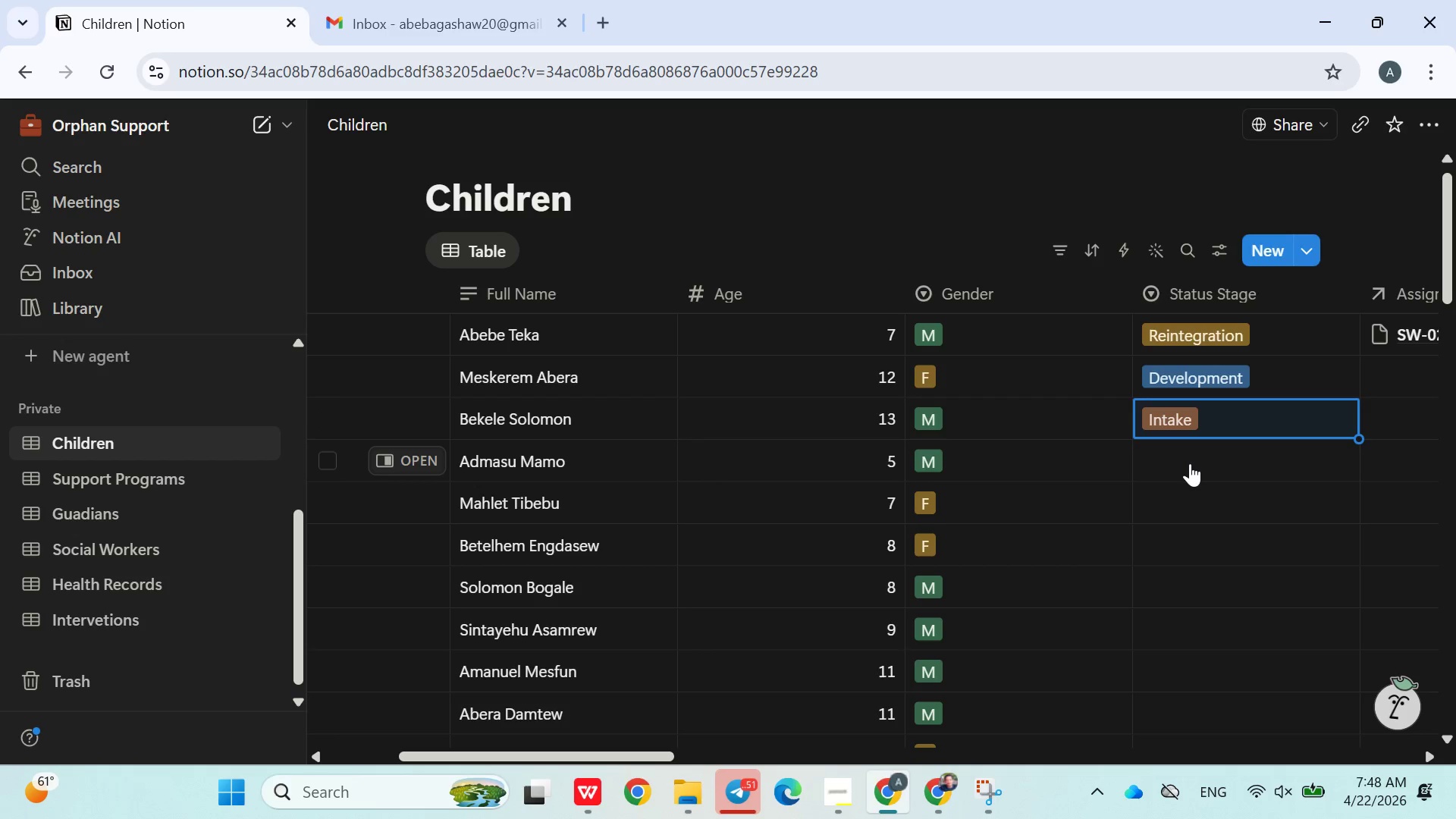 
left_click([1190, 467])
 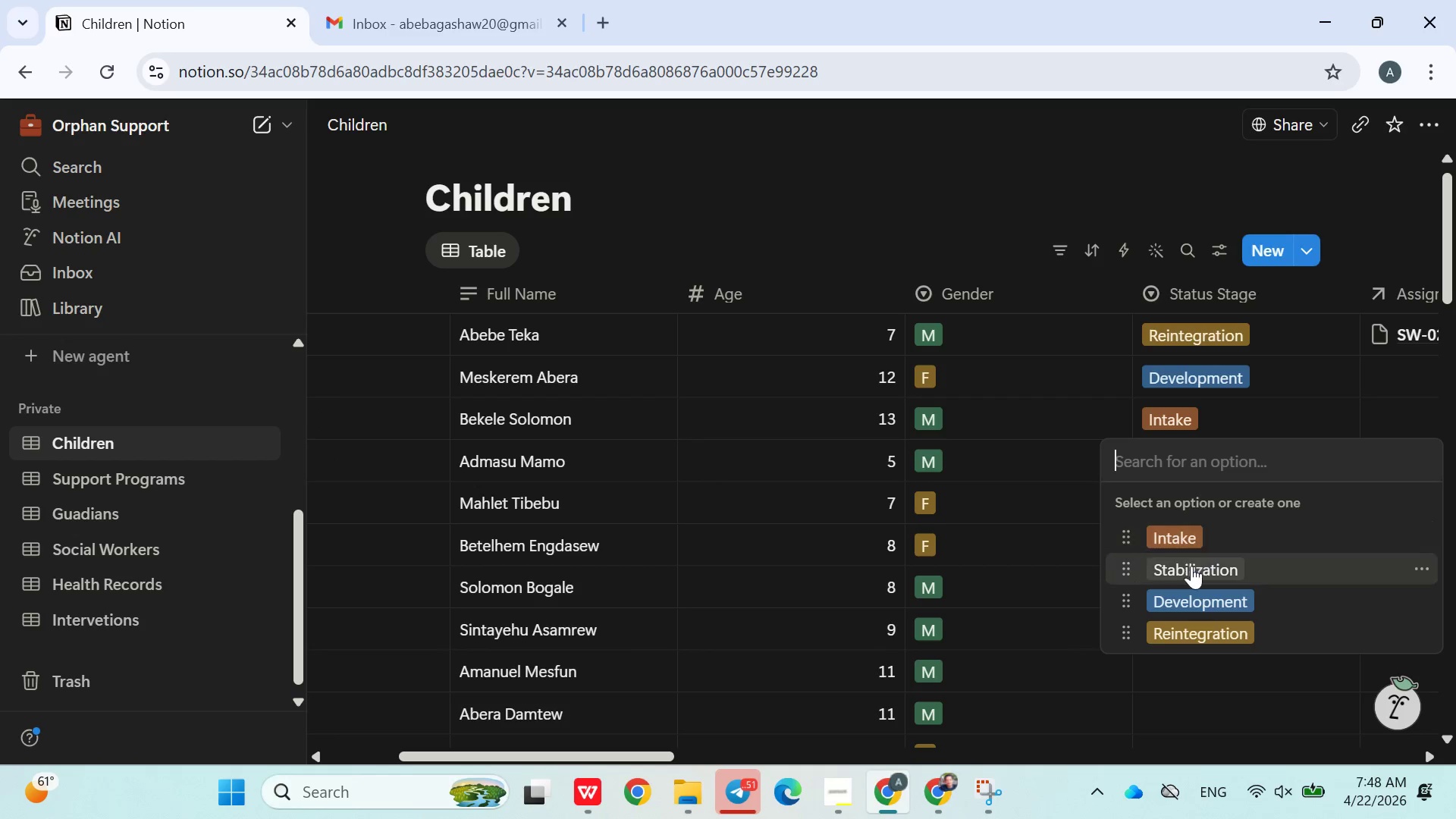 
left_click([1191, 571])
 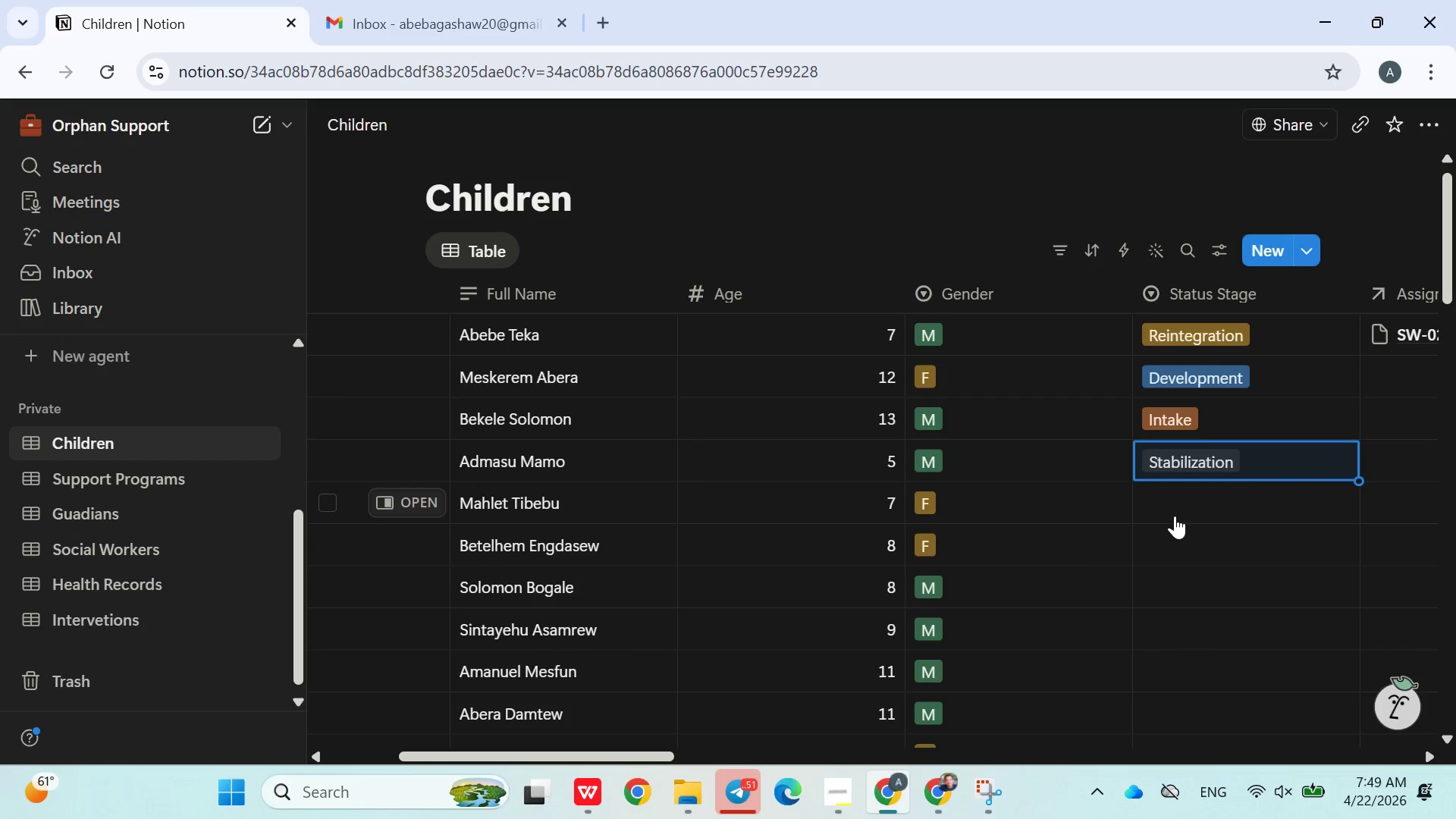 
left_click([1175, 516])
 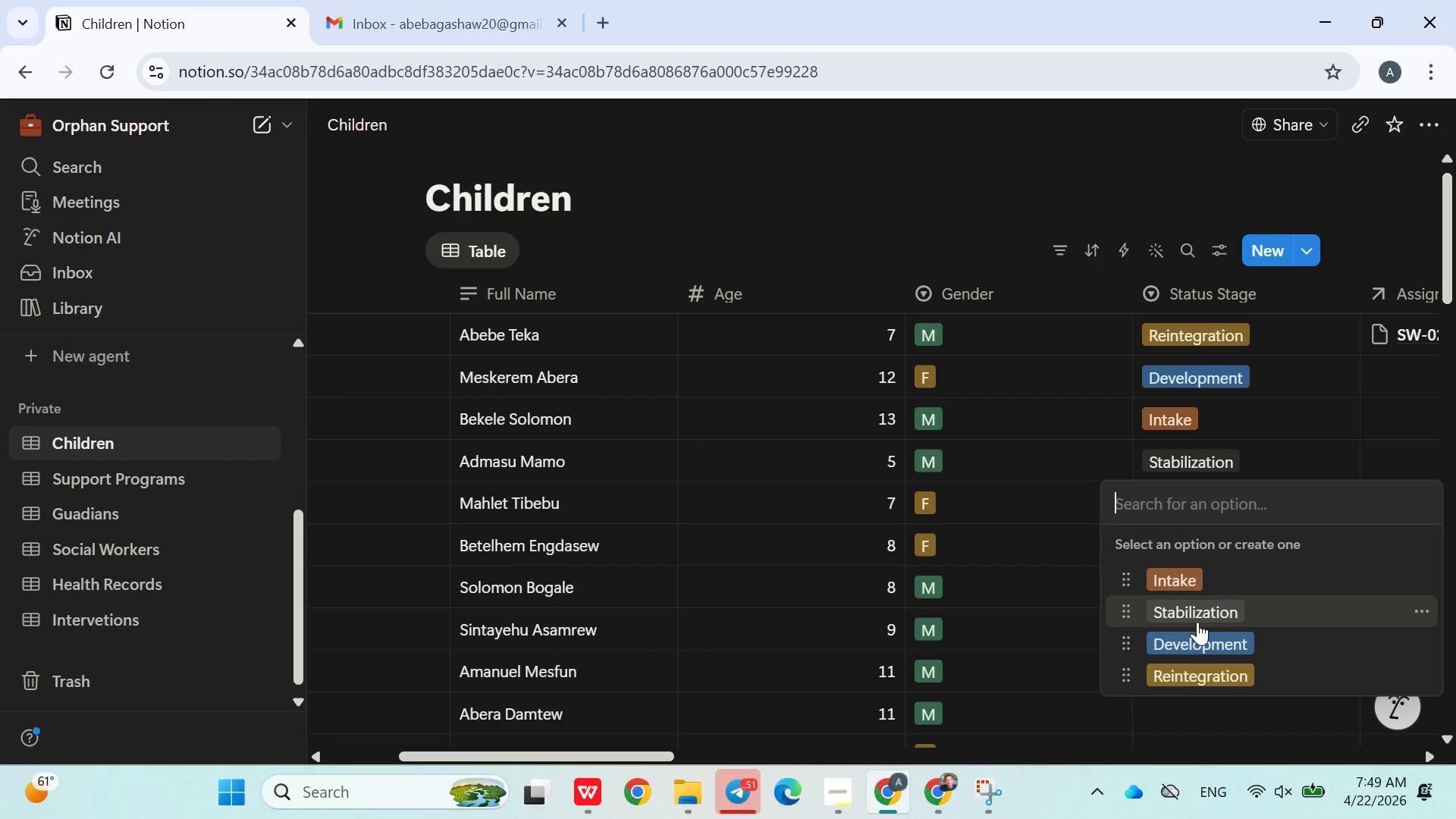 
left_click([1197, 624])
 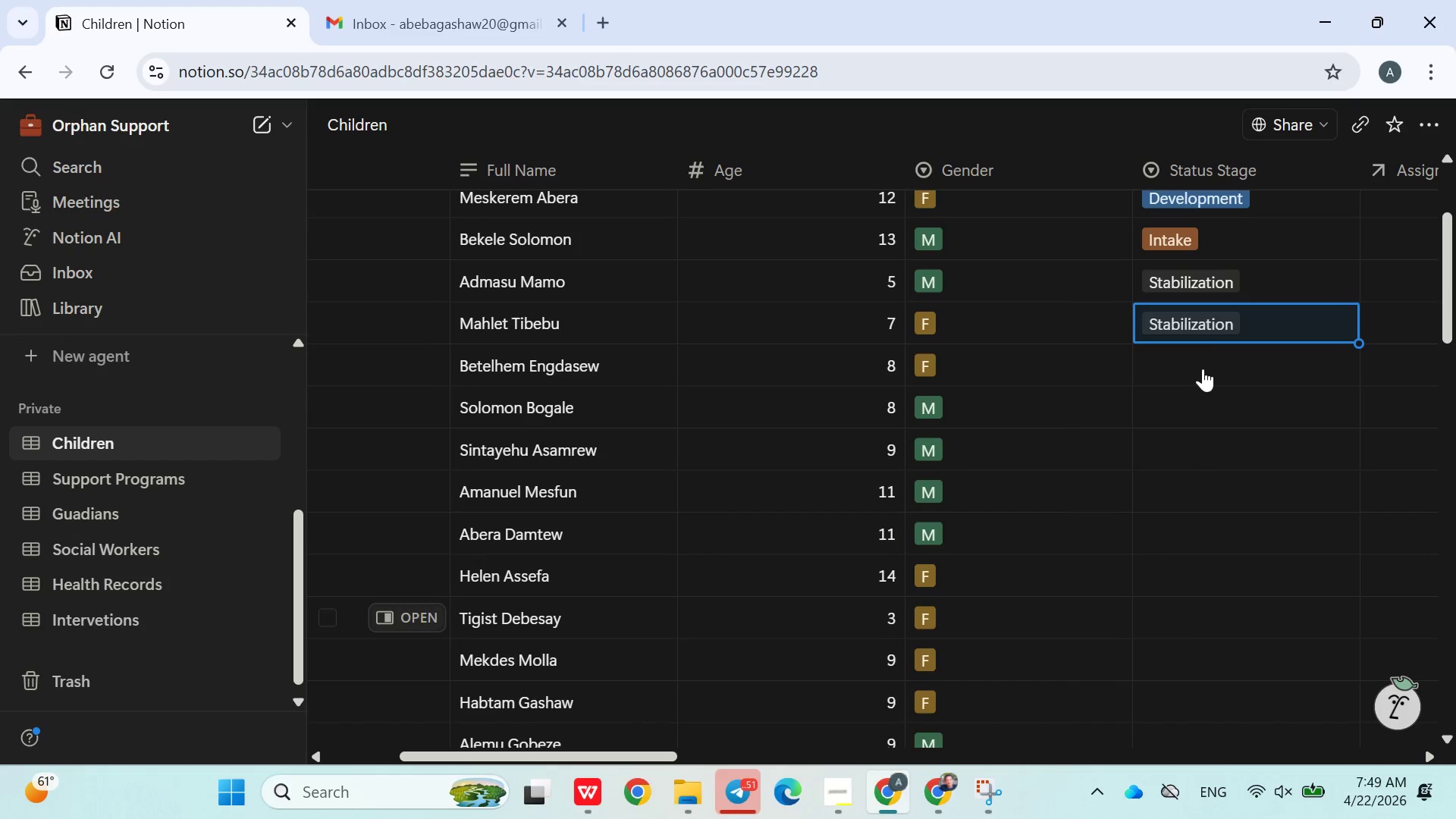 
left_click([1199, 372])
 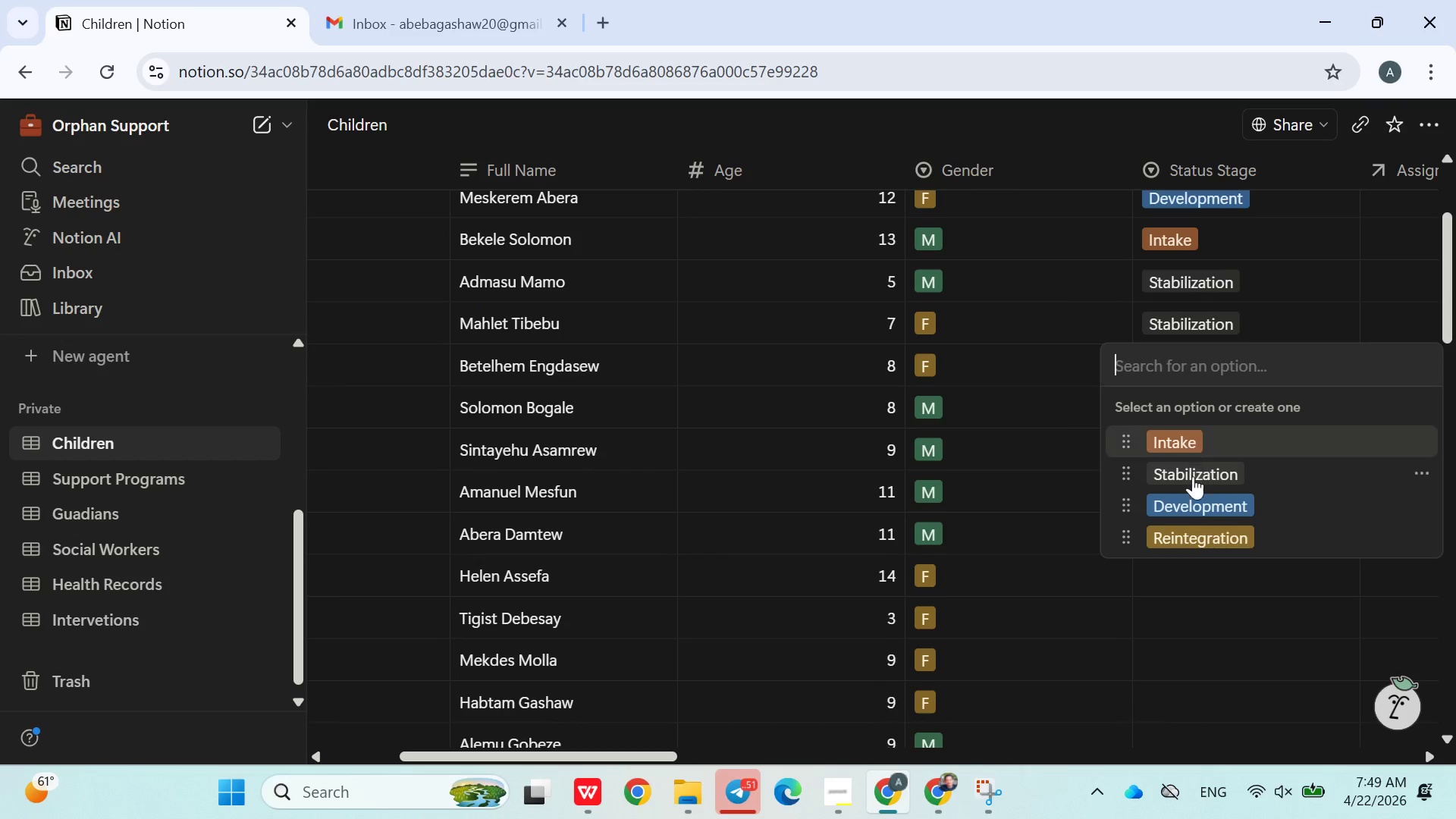 
left_click([1193, 482])
 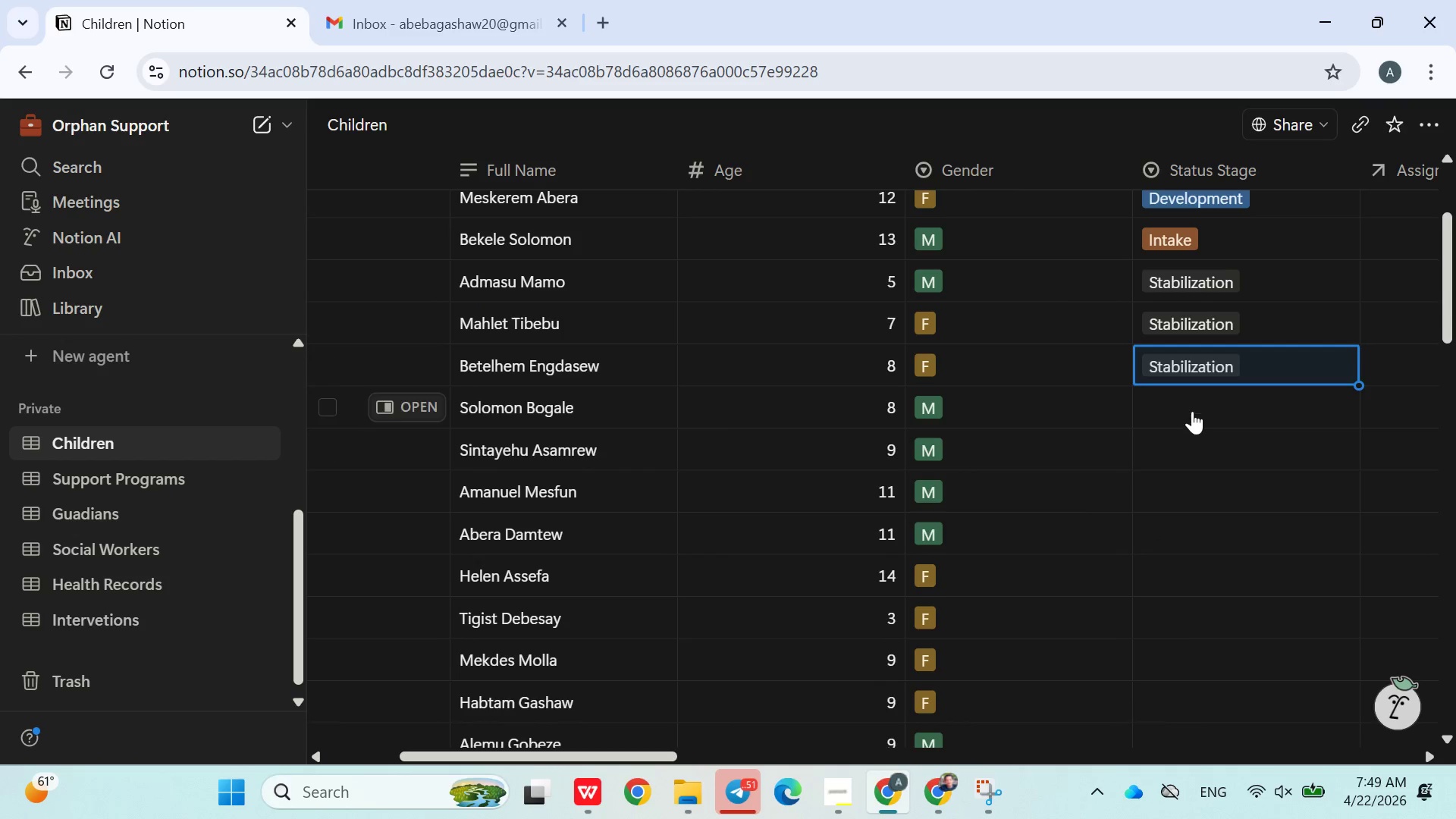 
left_click([1188, 406])
 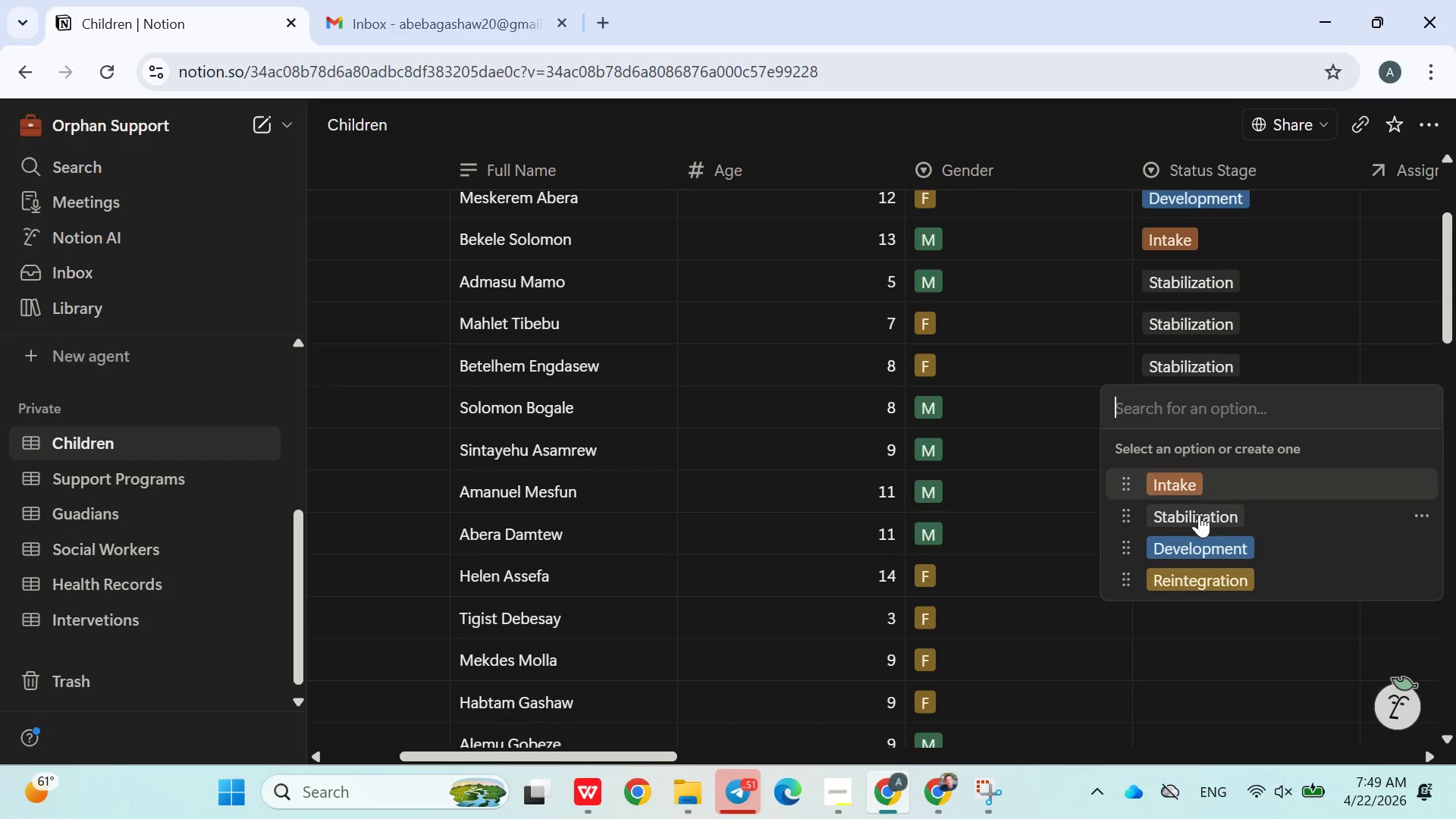 
left_click([1198, 521])
 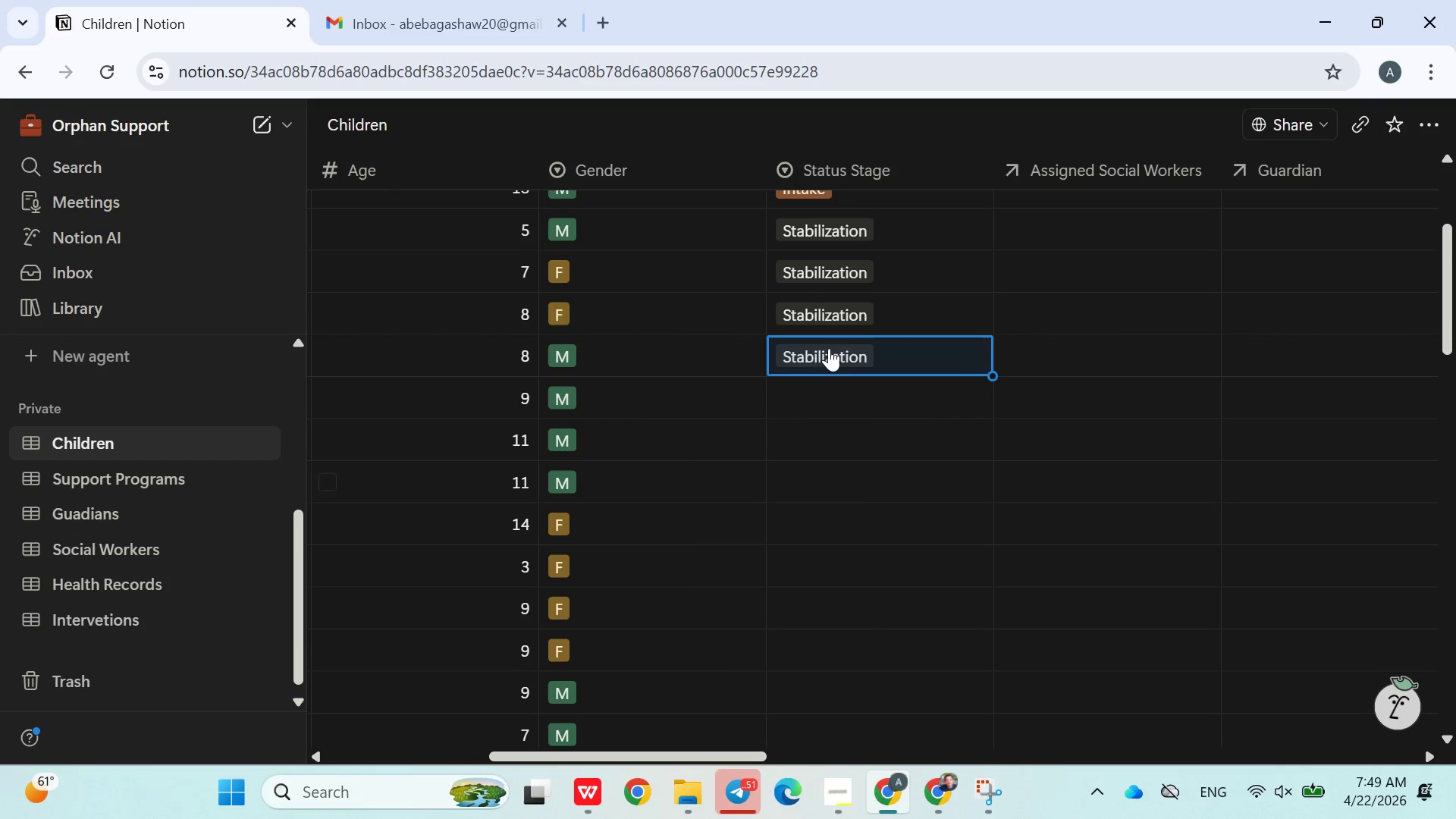 
left_click([817, 393])
 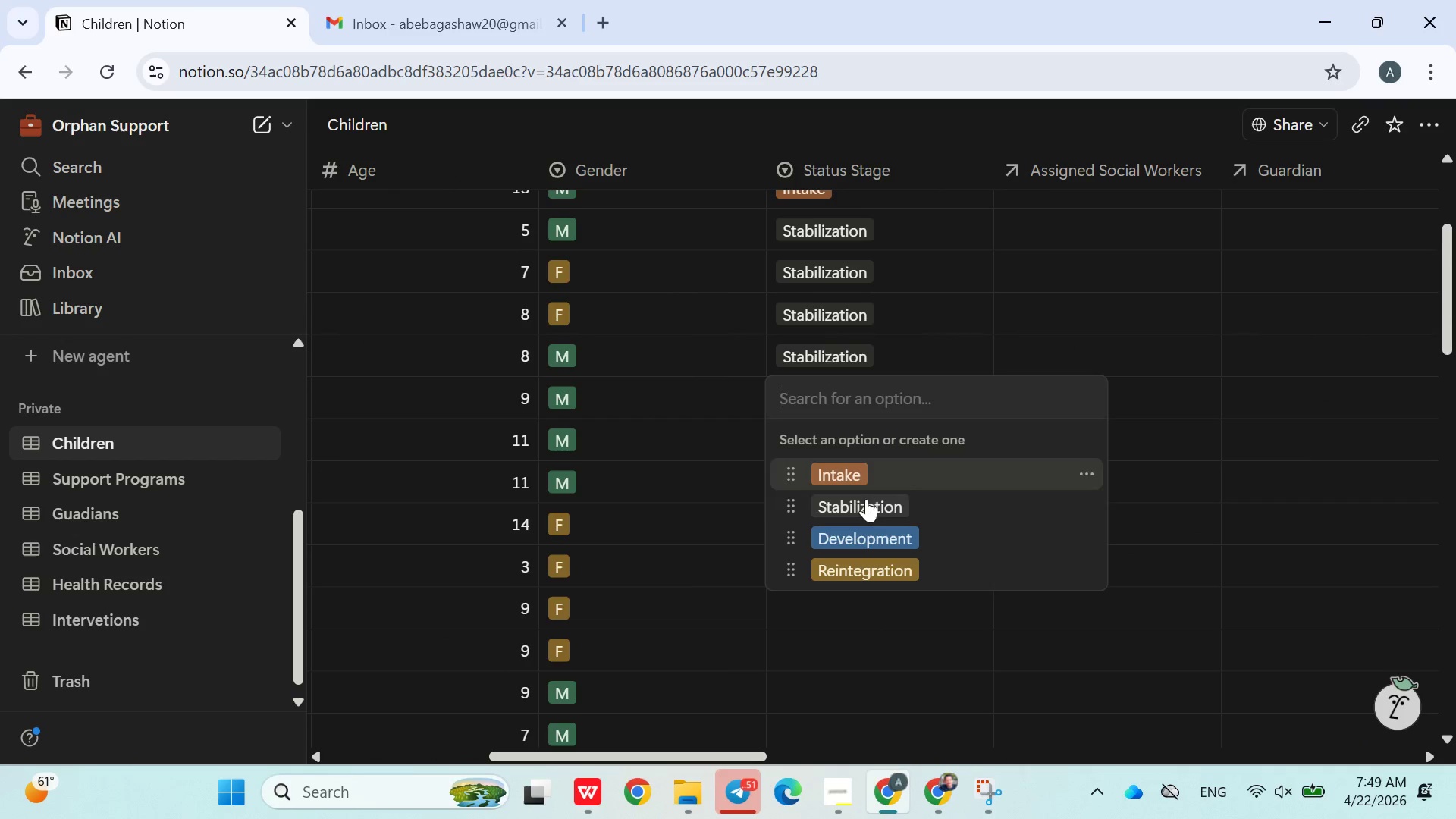 
left_click([866, 502])
 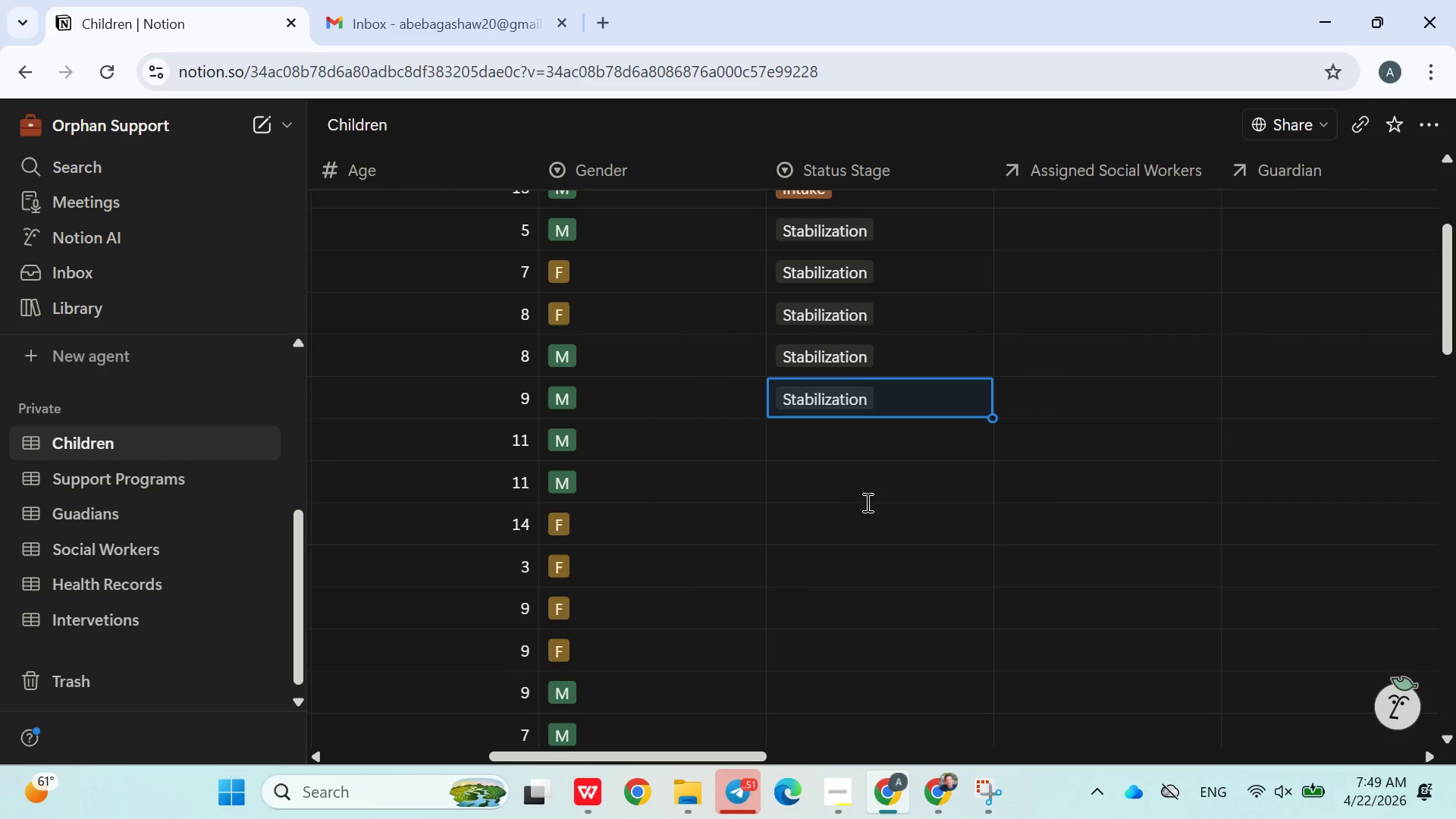 
left_click([829, 431])
 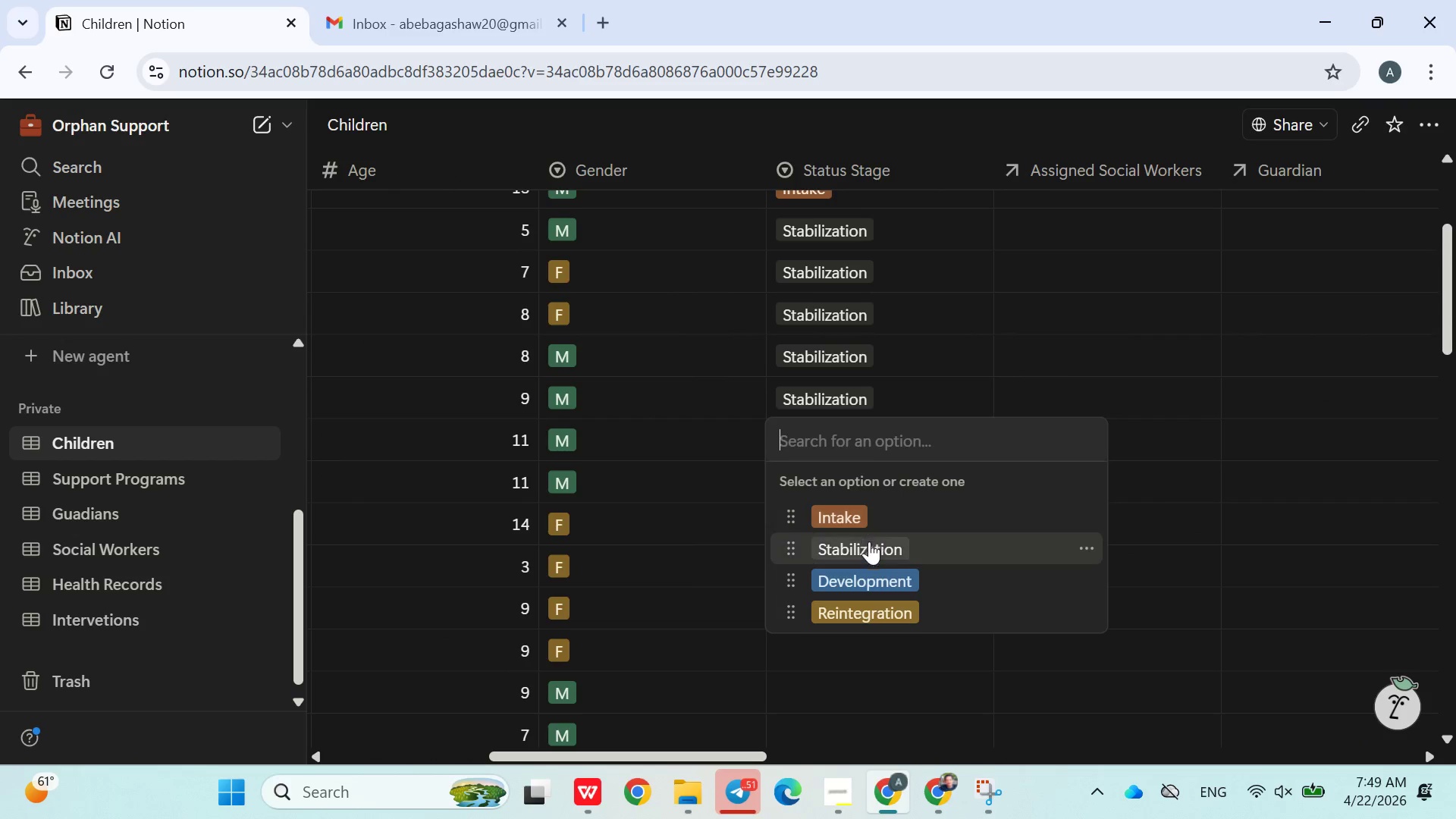 
left_click([869, 548])
 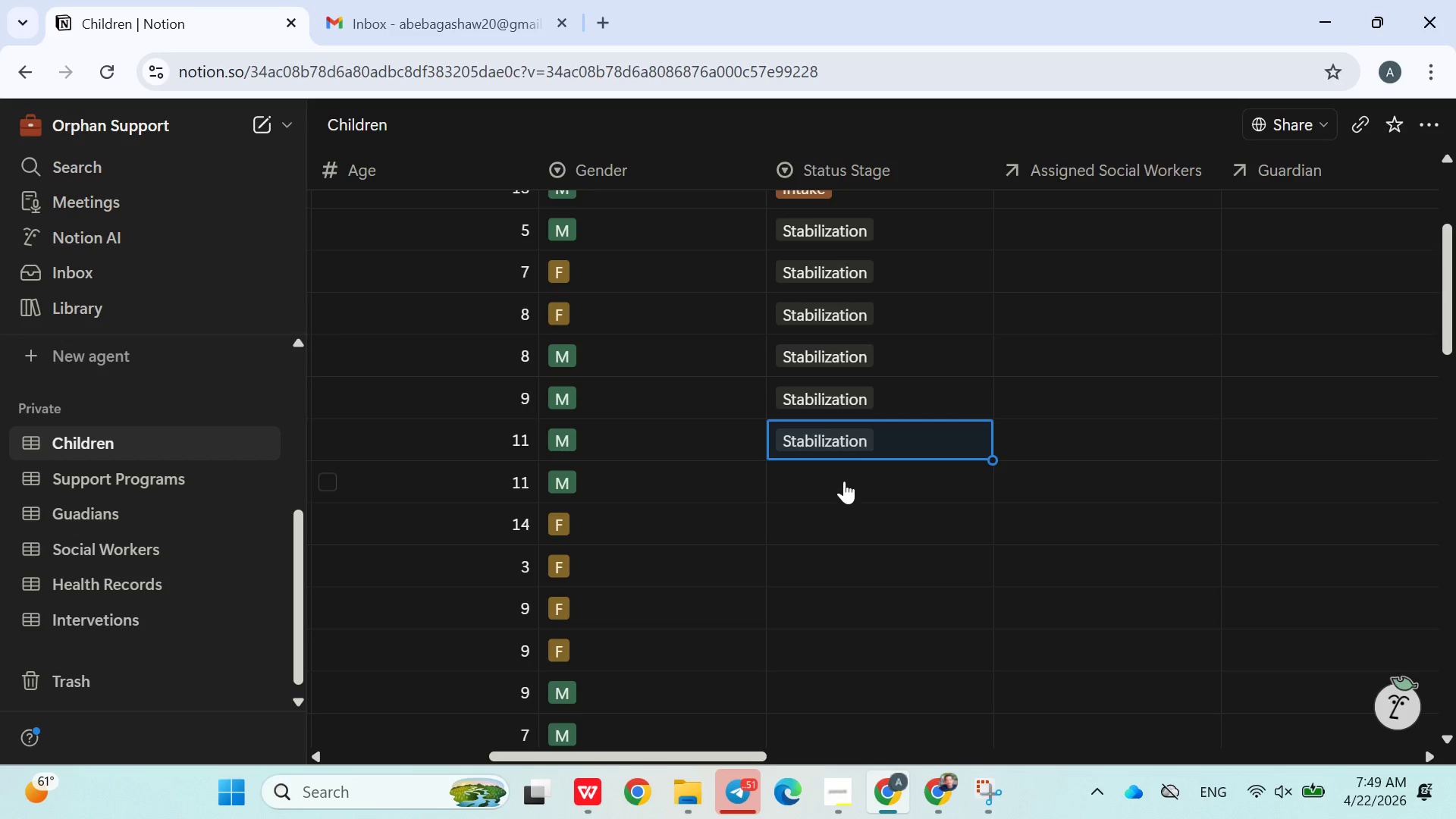 
left_click([842, 479])
 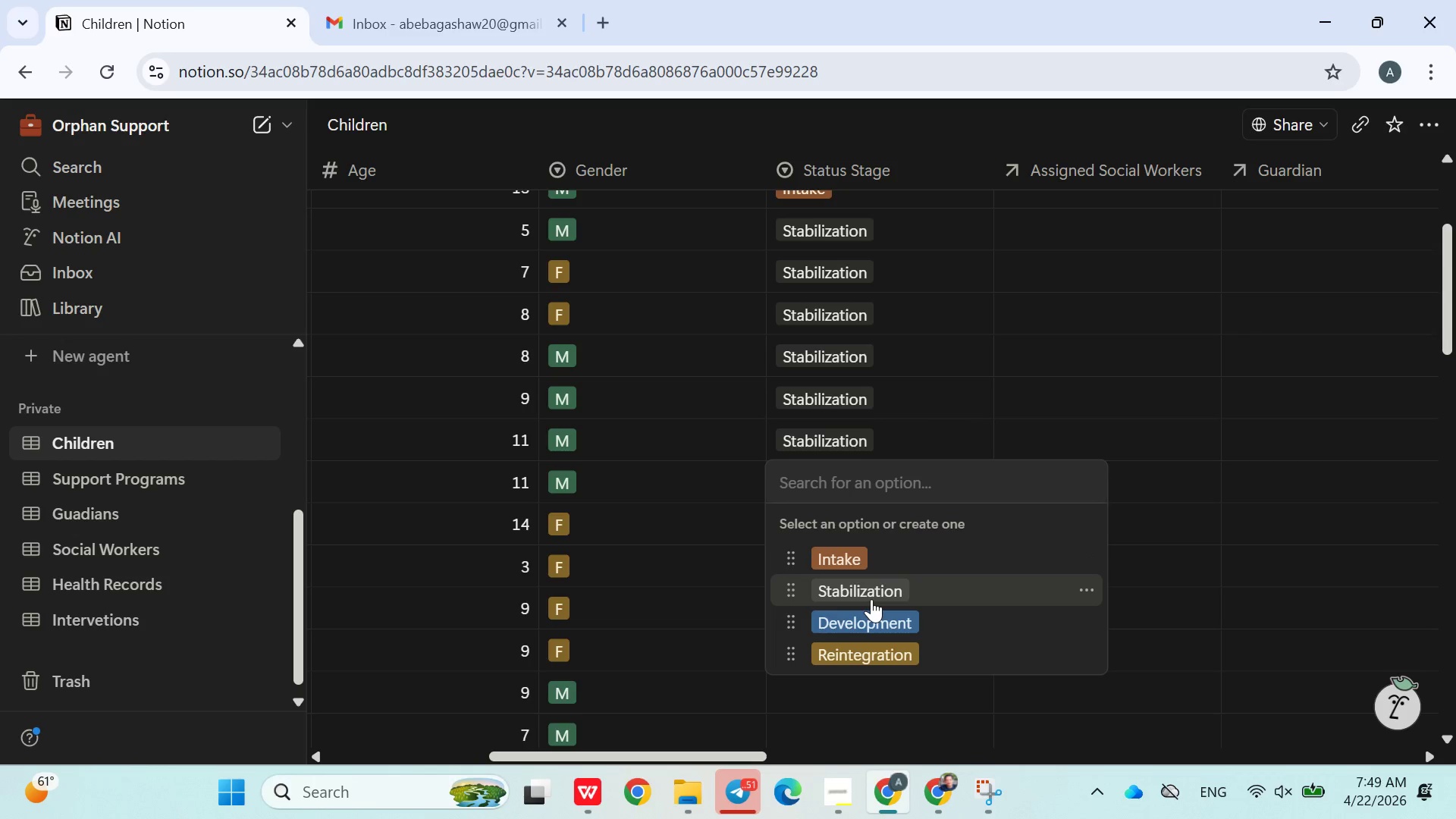 
left_click([871, 599])
 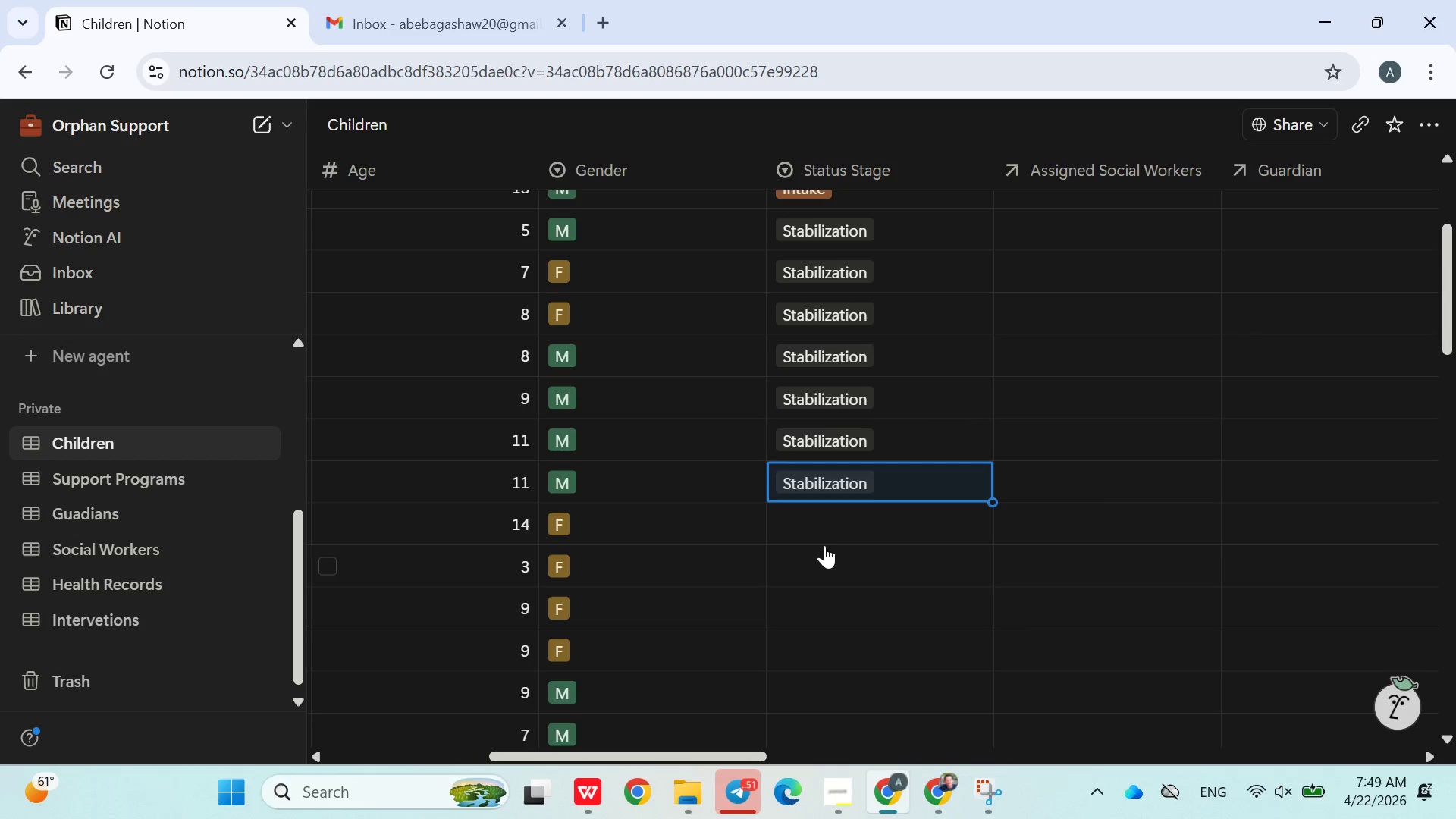 
left_click([823, 530])
 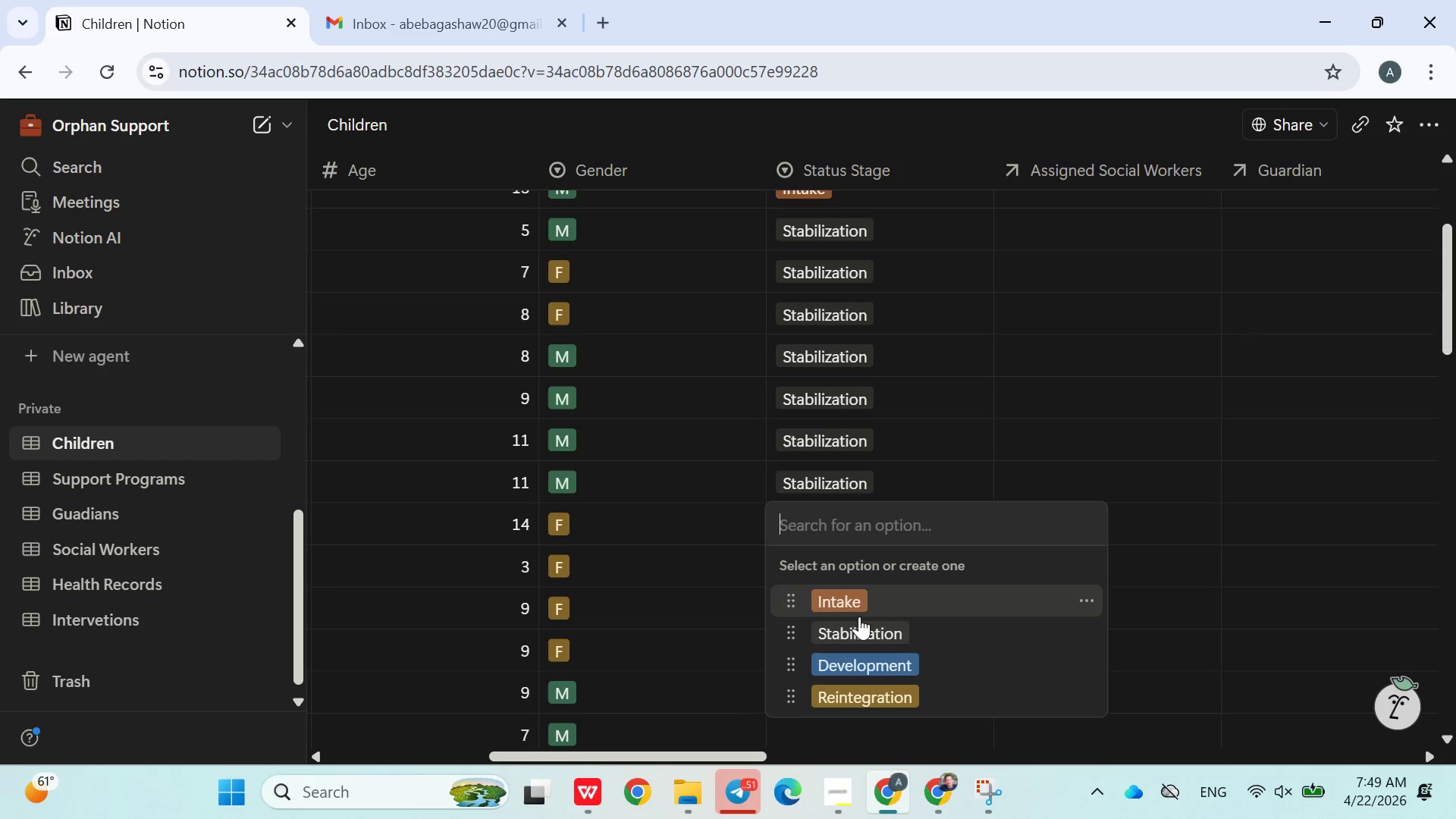 
left_click([860, 623])
 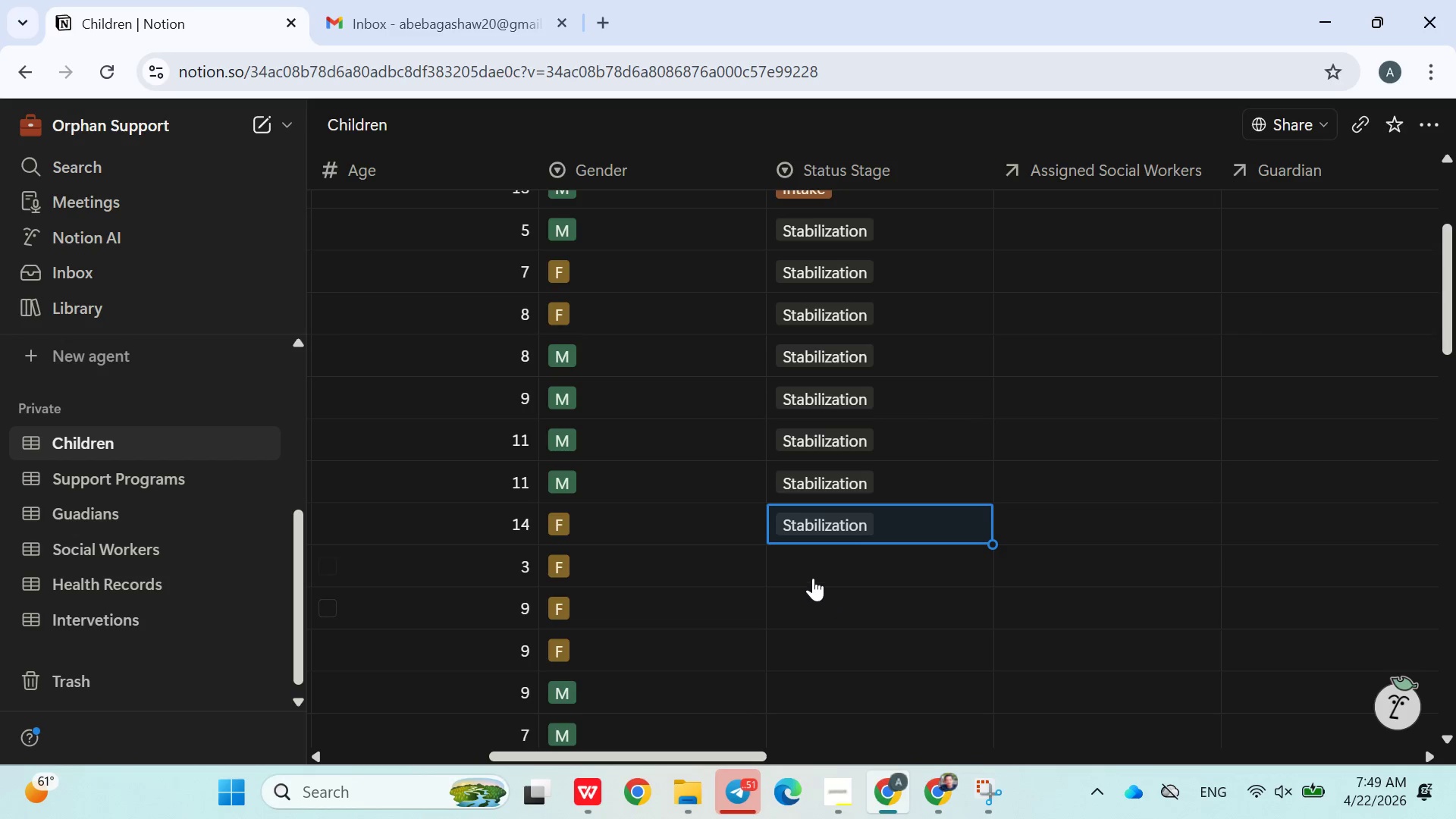 
left_click([809, 567])
 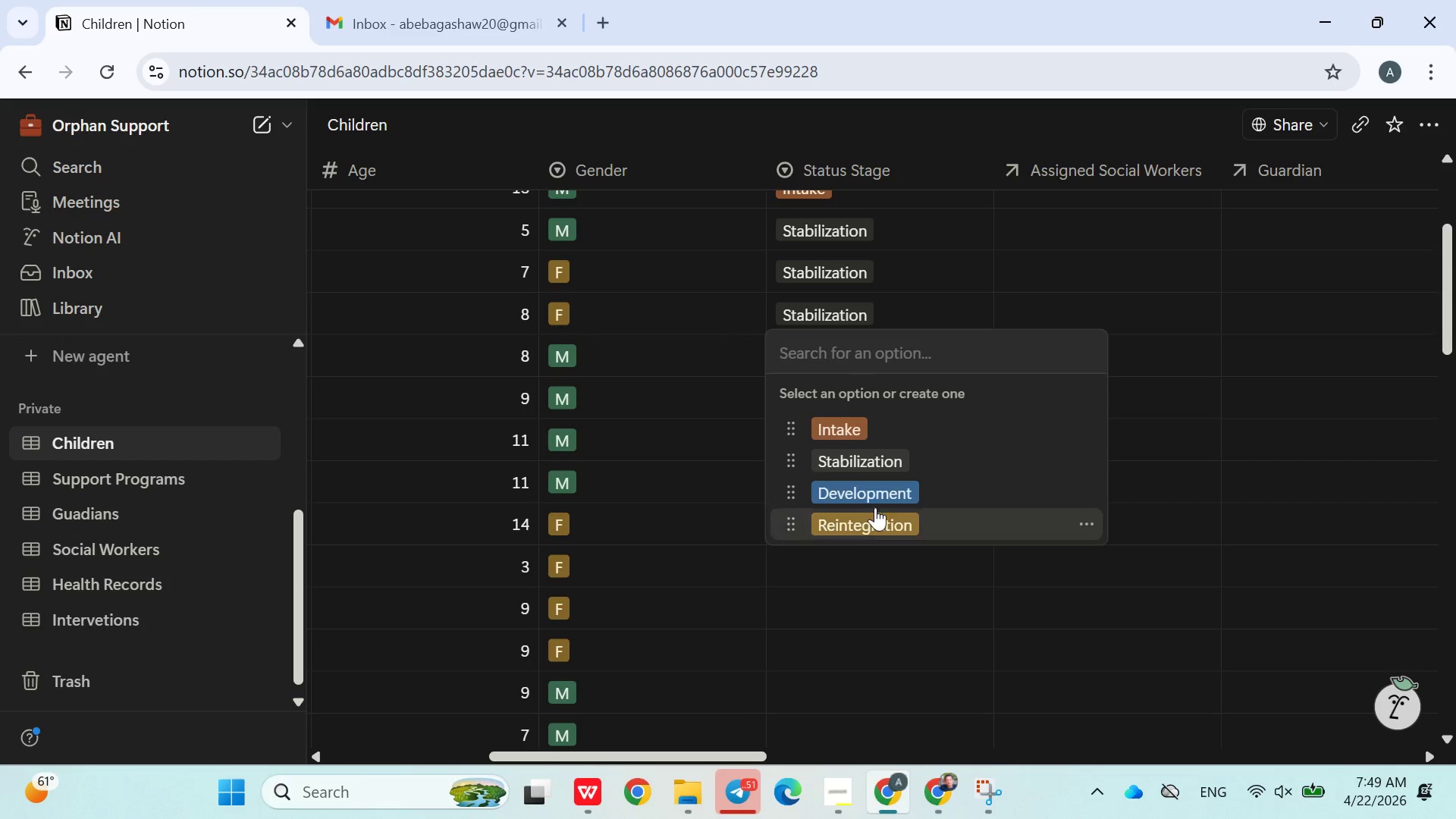 
left_click([872, 490])
 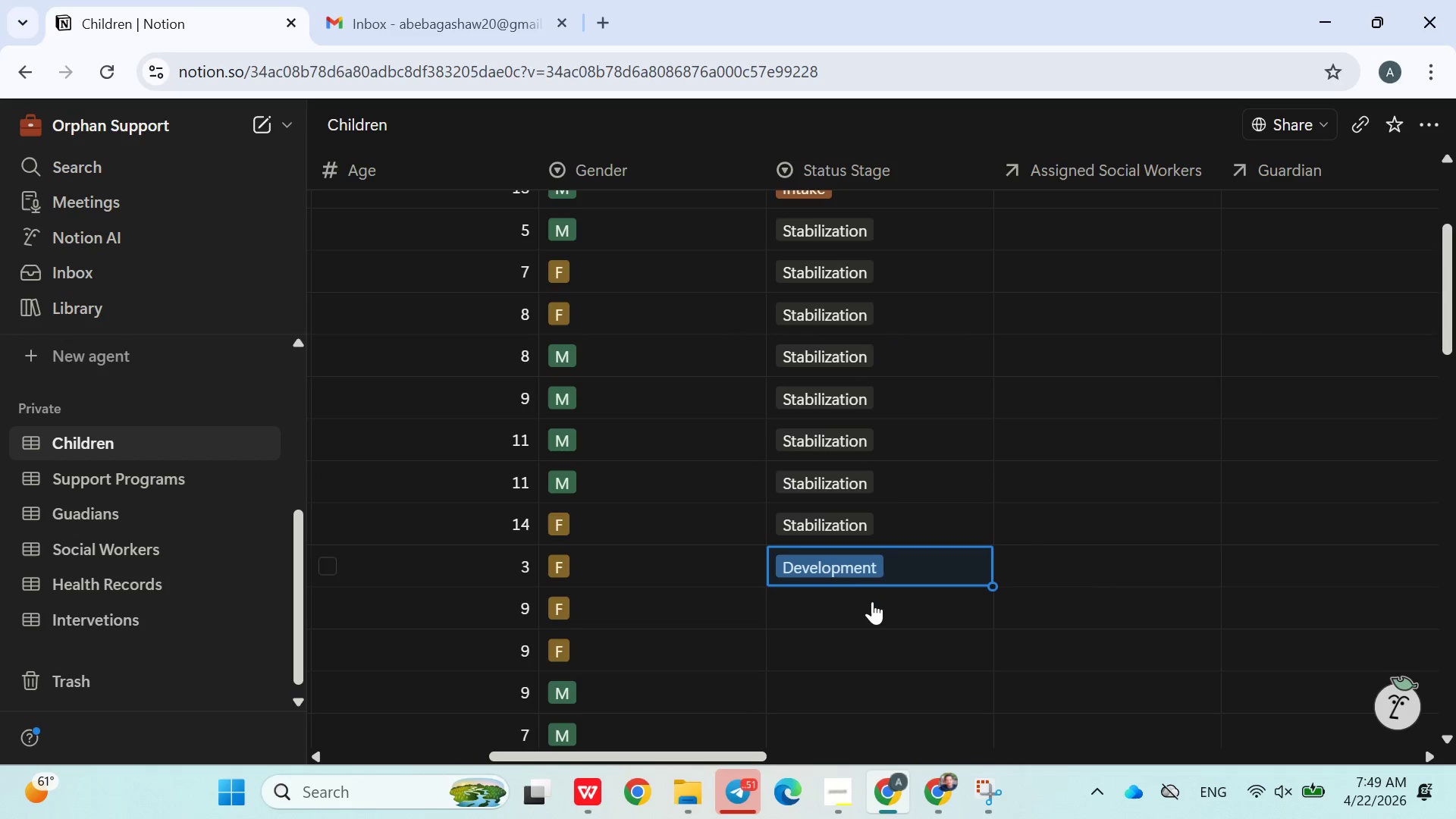 
left_click([871, 605])
 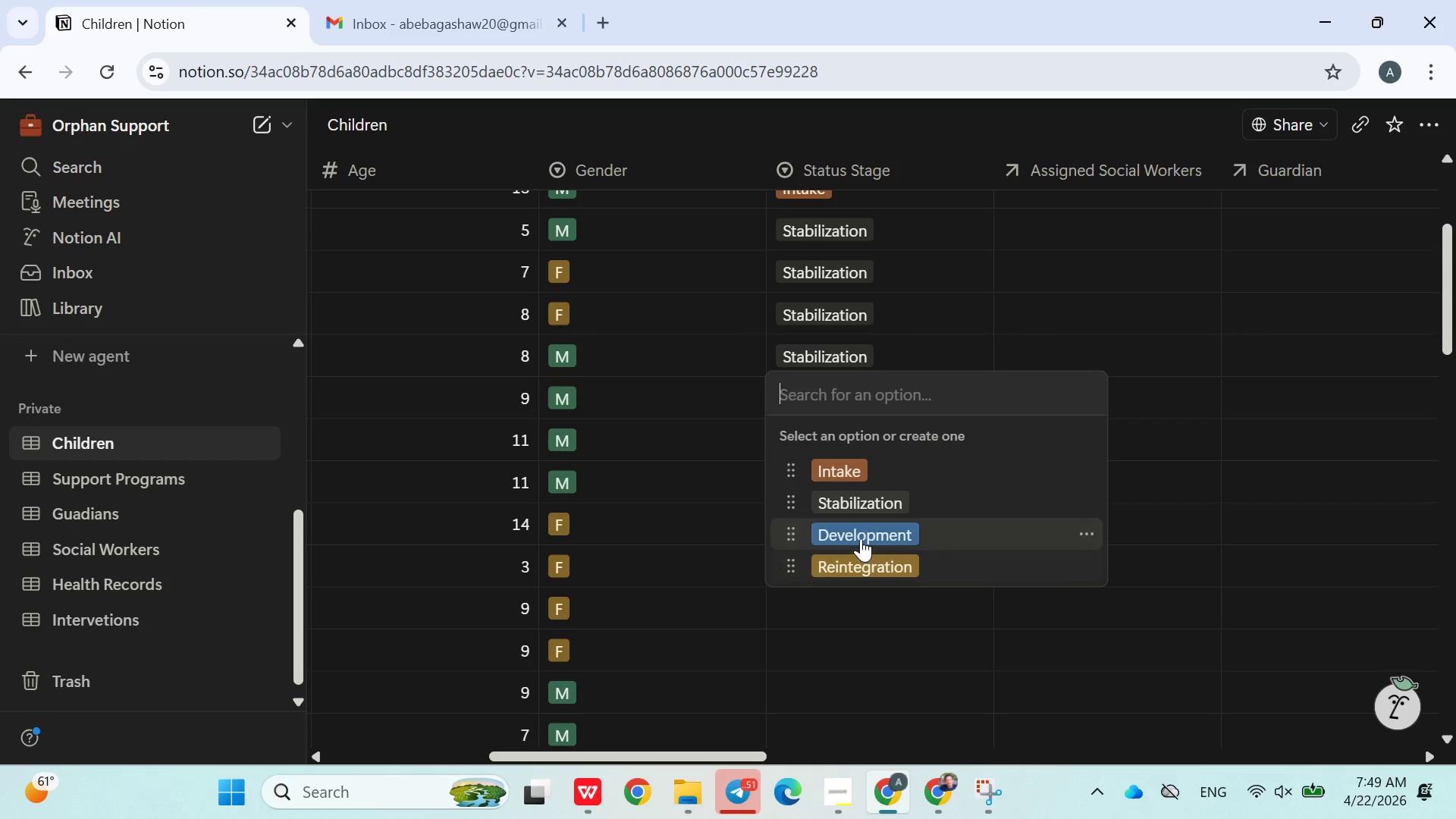 
left_click([861, 536])
 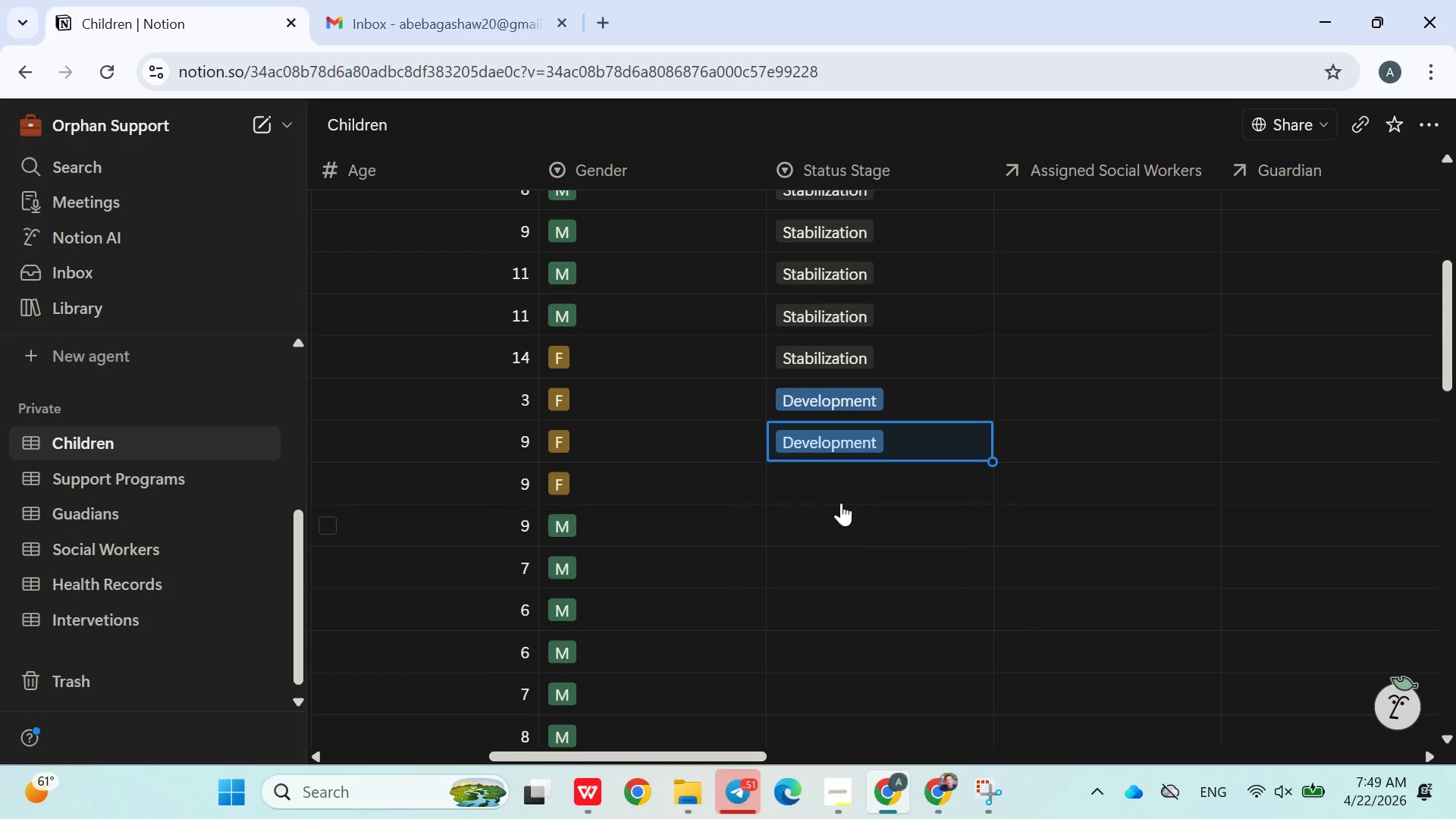 
left_click([836, 493])
 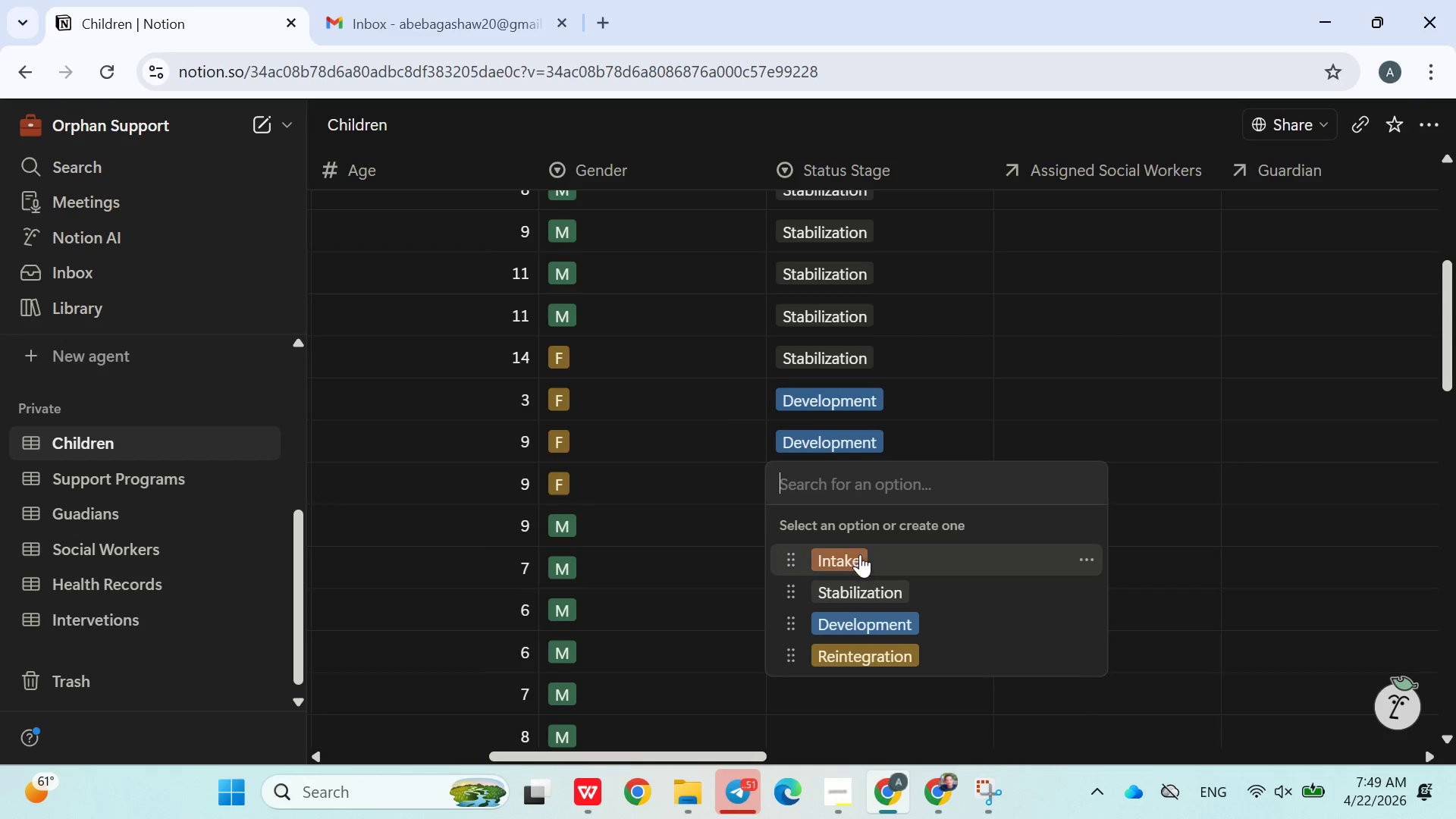 
left_click([860, 556])
 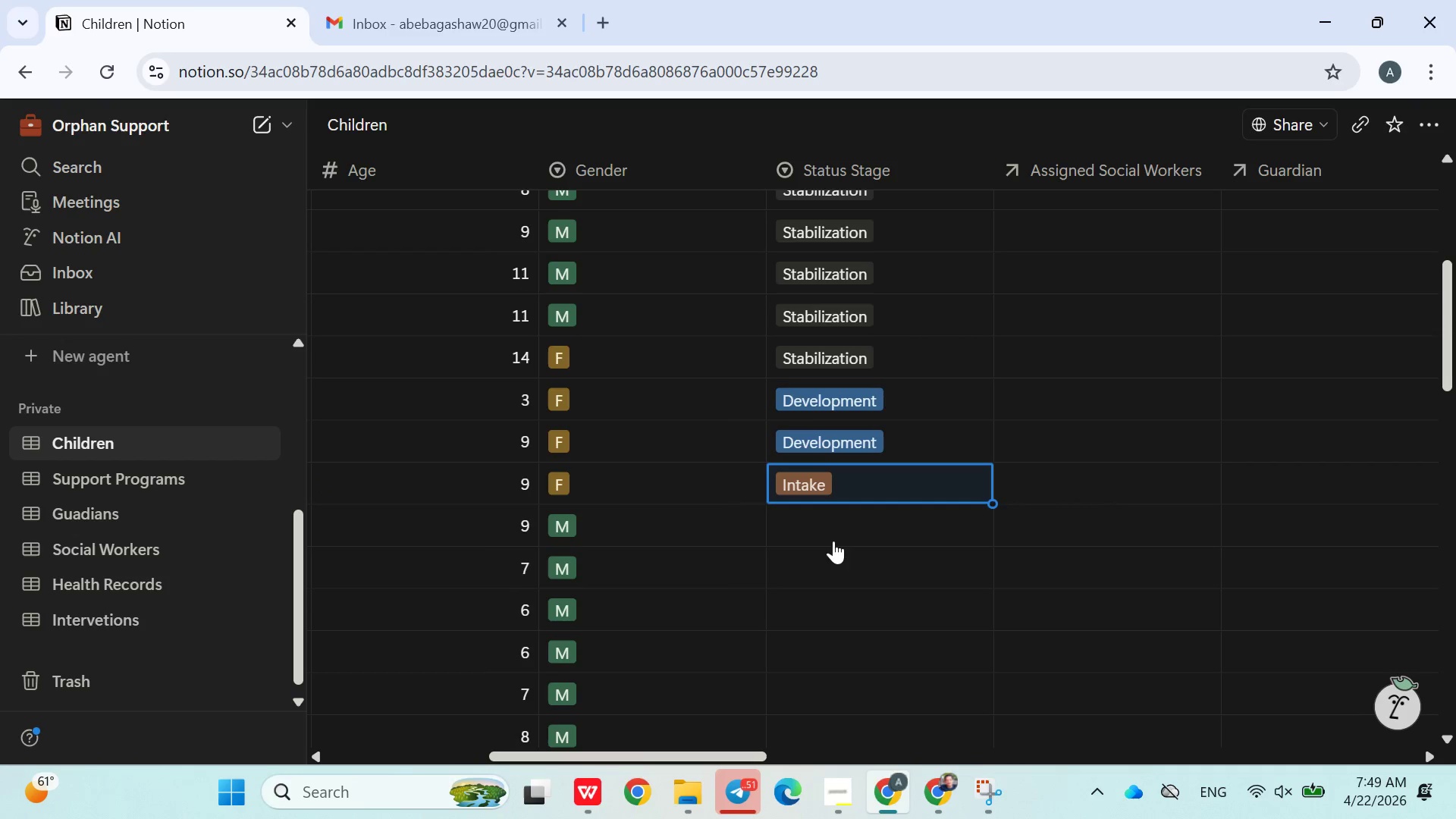 
left_click([833, 539])
 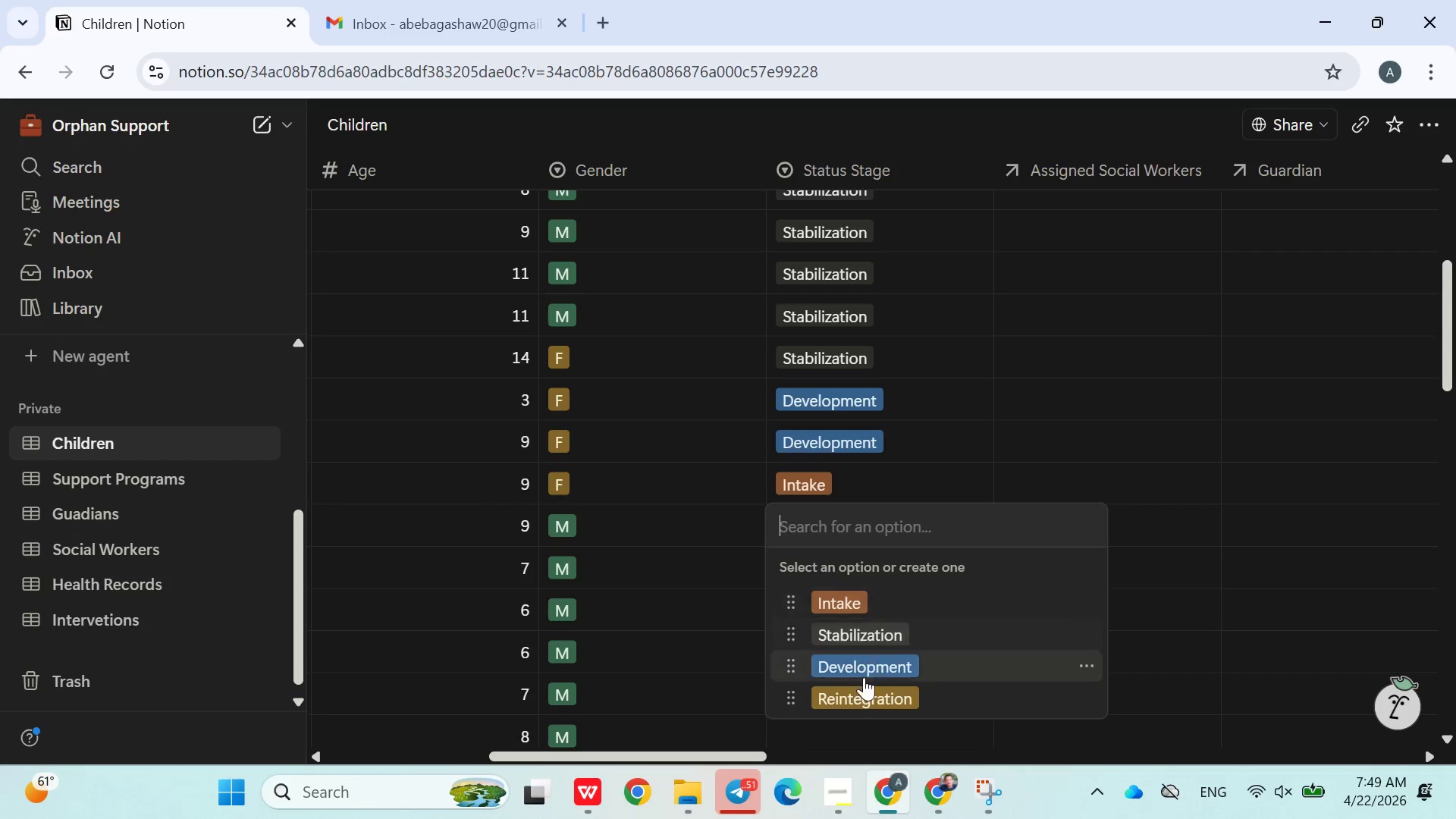 
left_click([864, 691])
 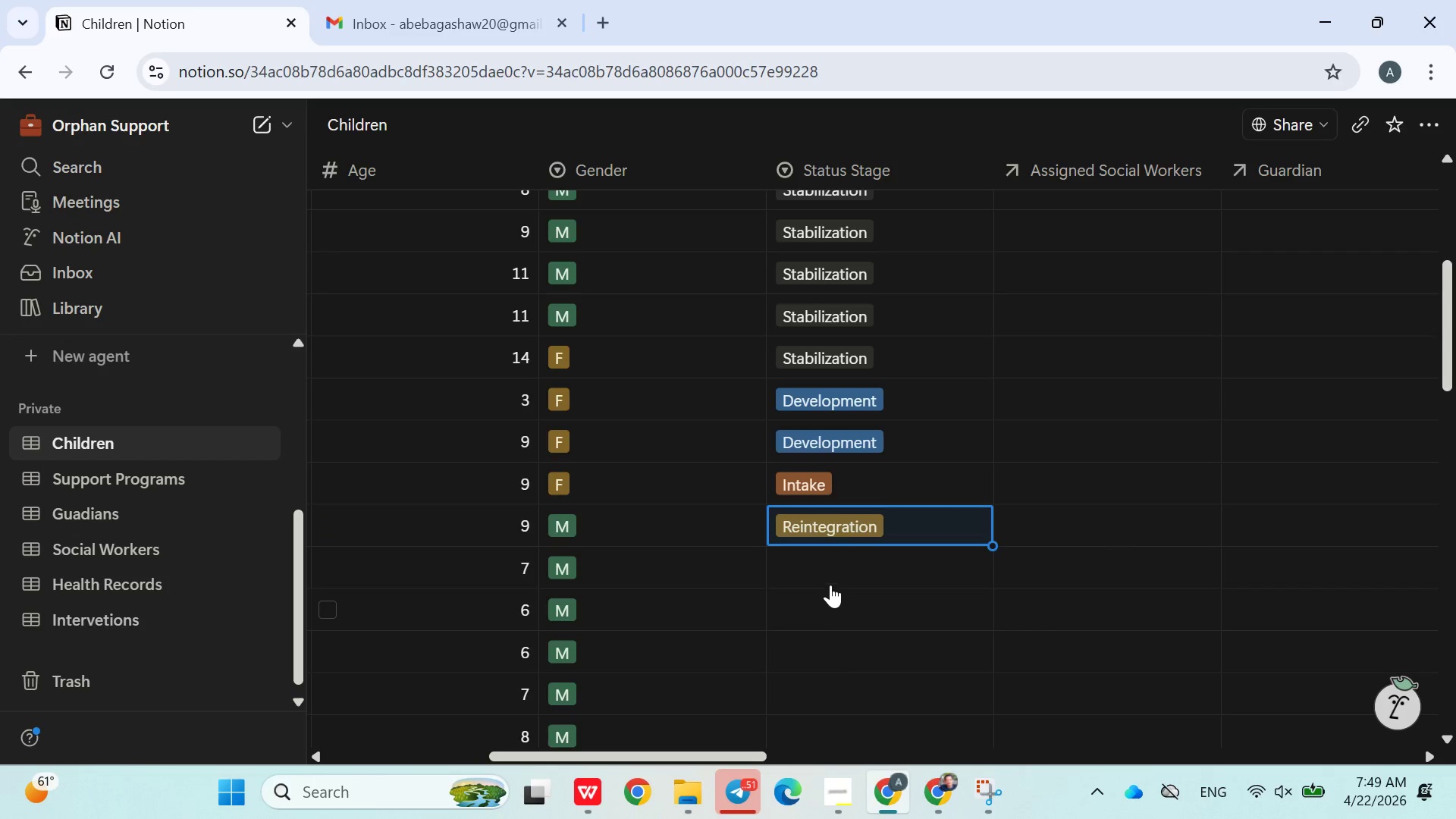 
left_click([828, 582])
 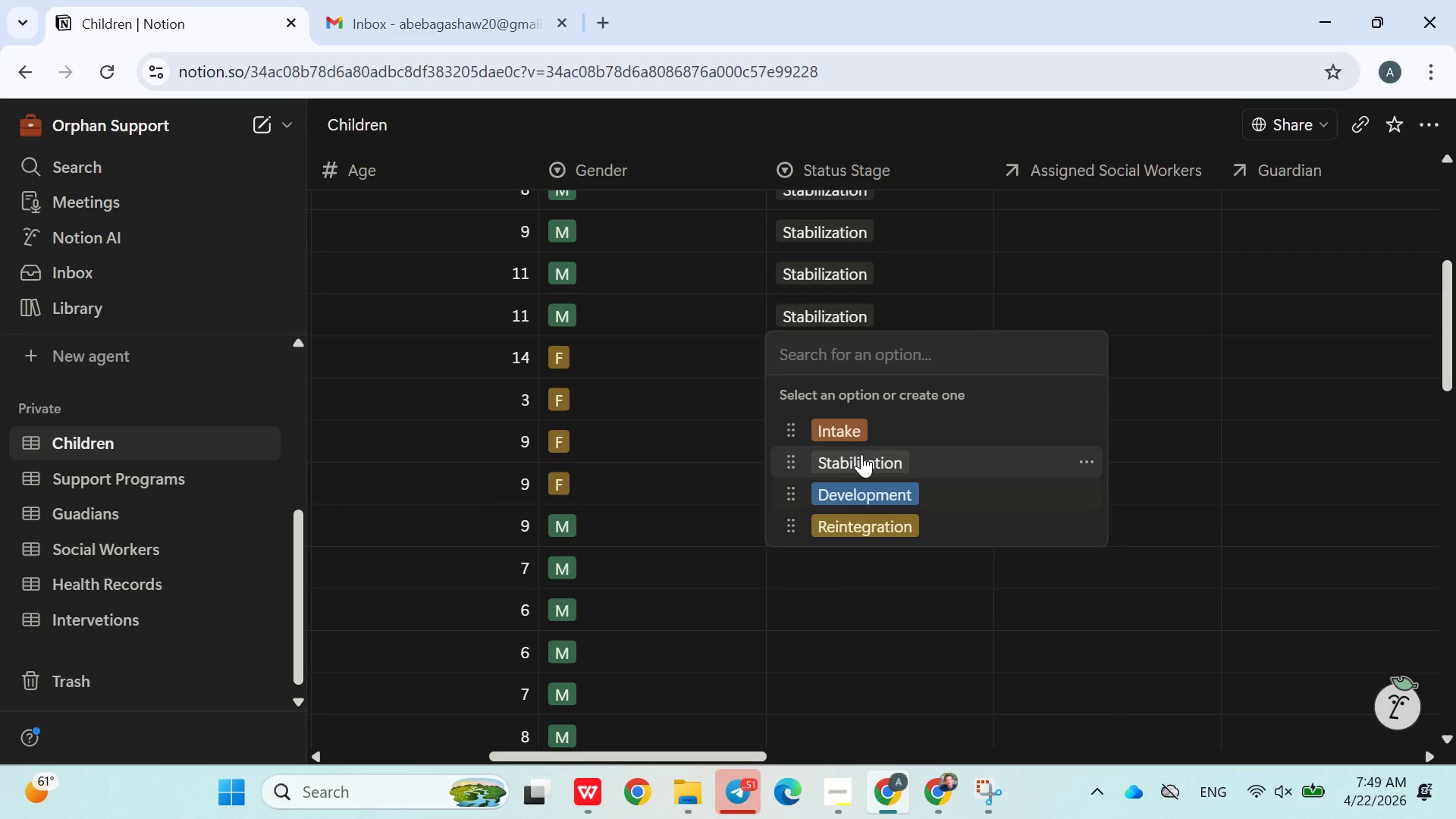 
left_click([861, 453])
 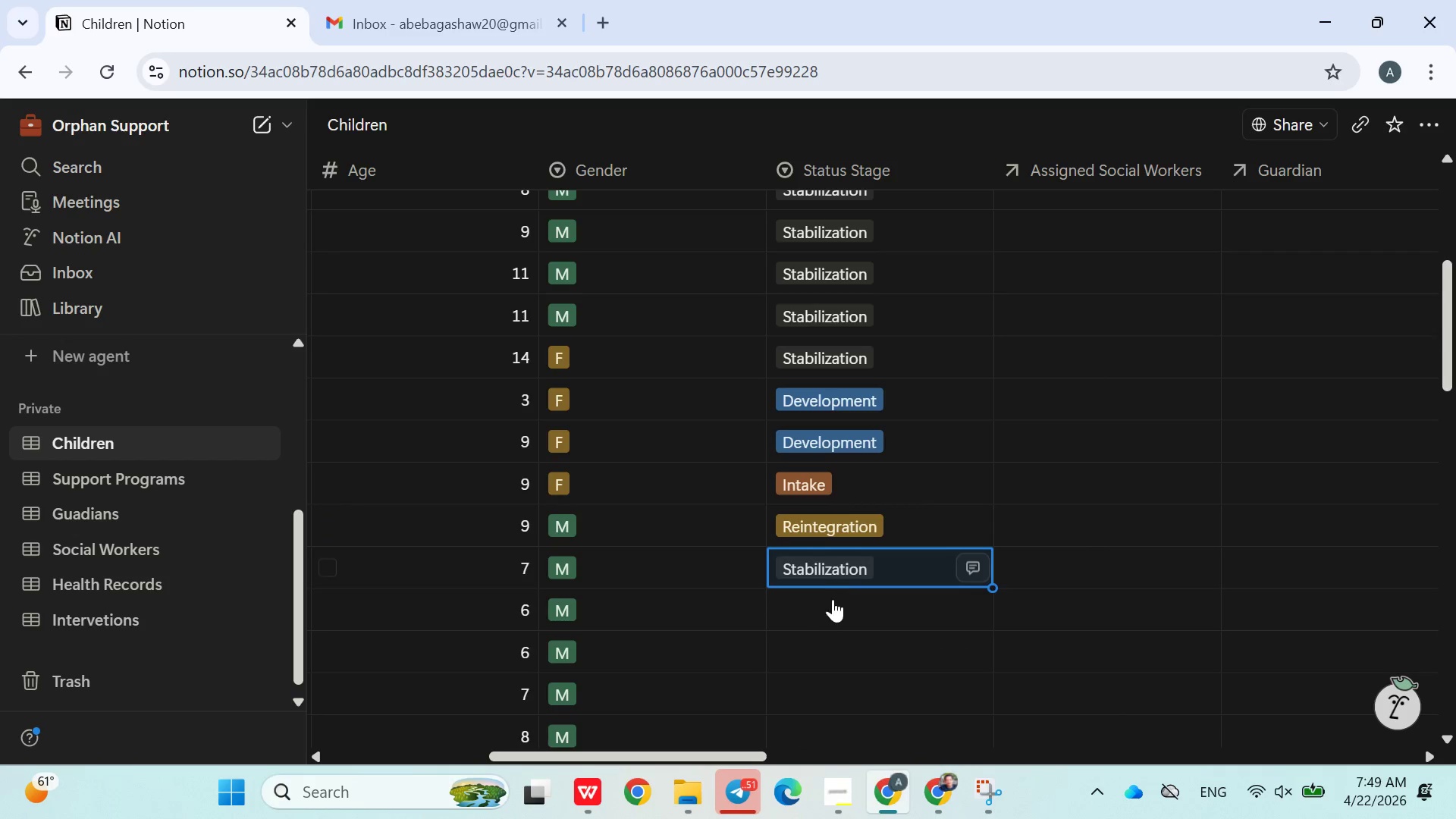 
left_click([829, 608])
 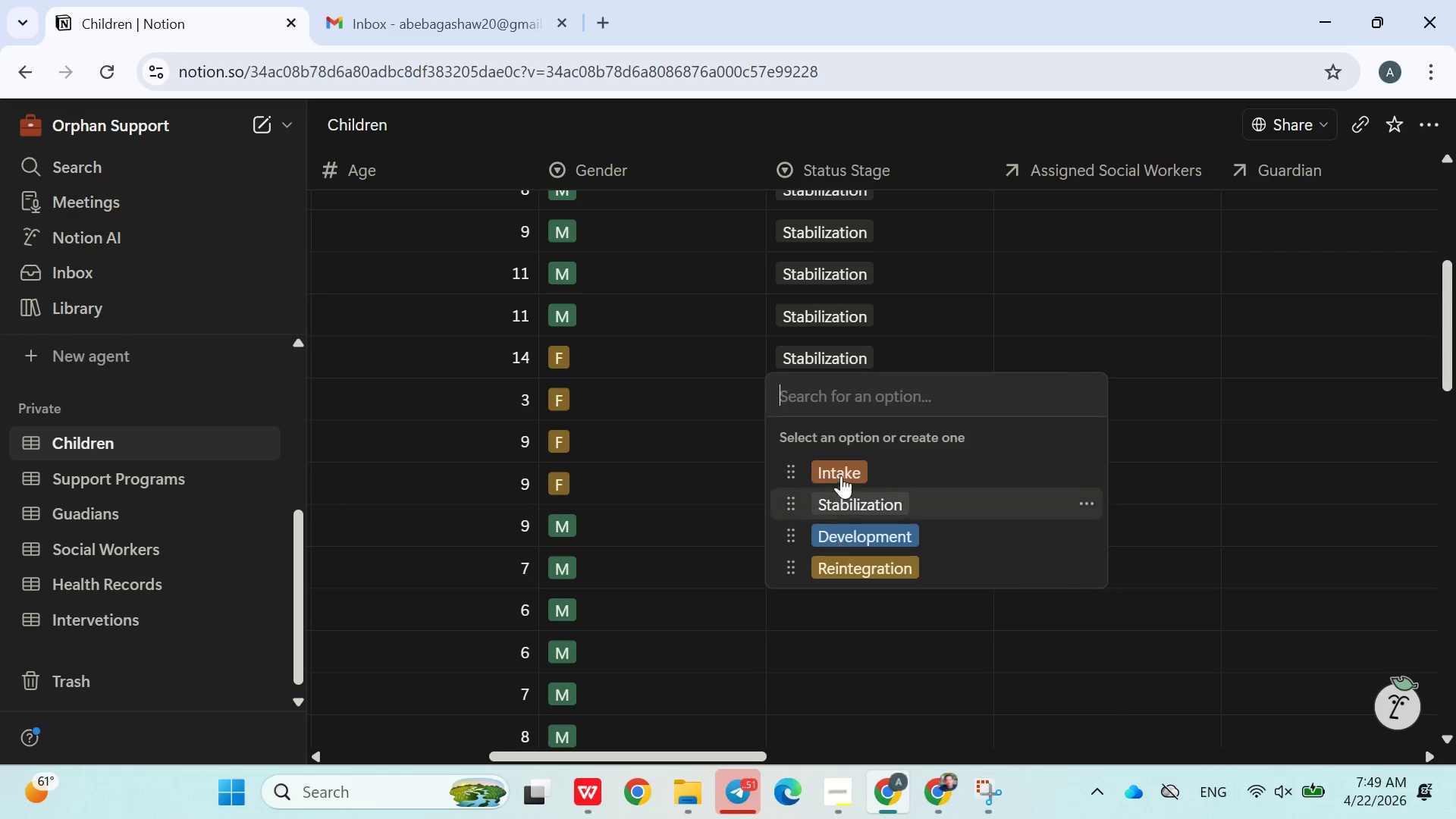 
left_click([843, 463])
 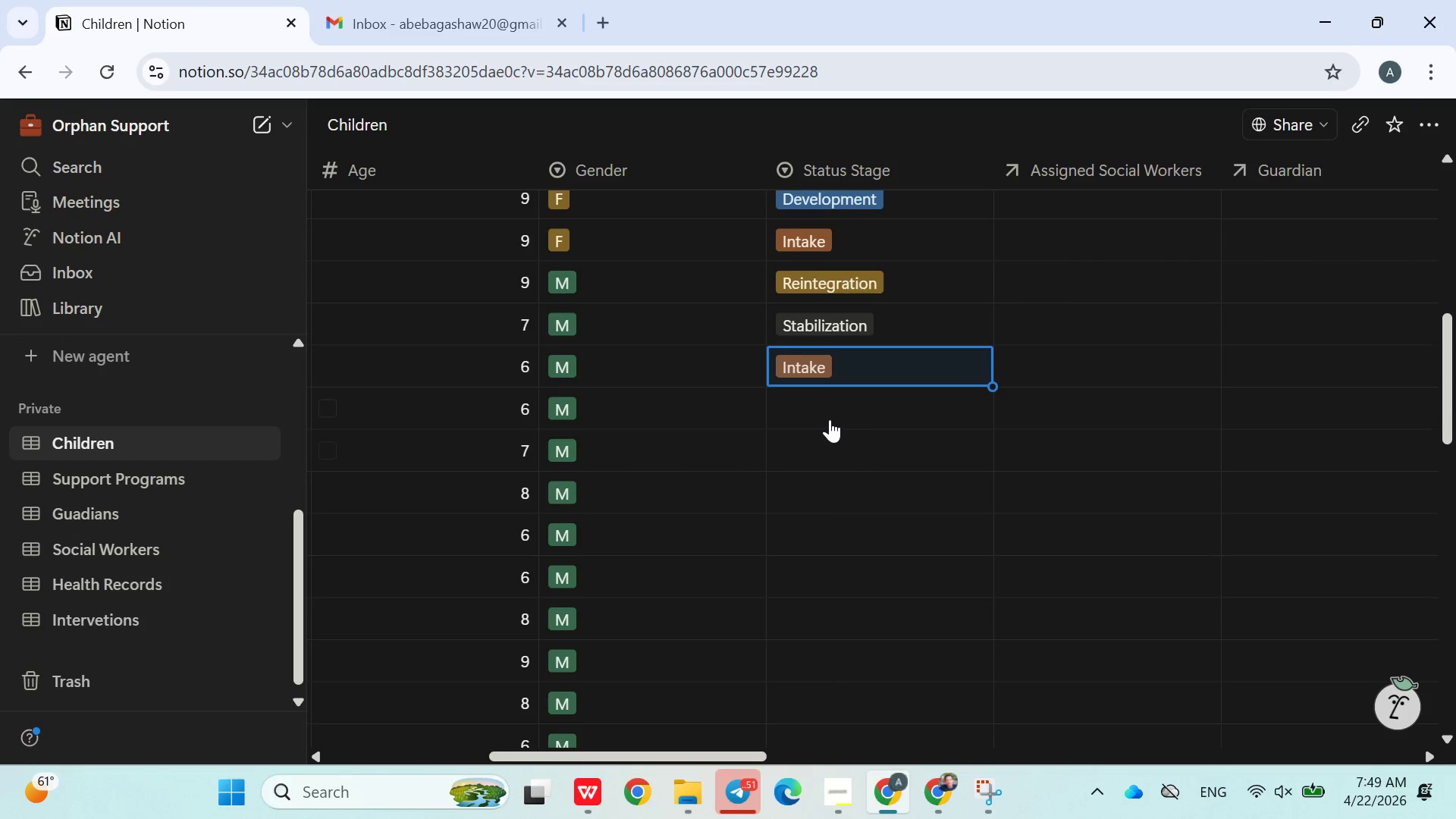 
left_click([830, 419])
 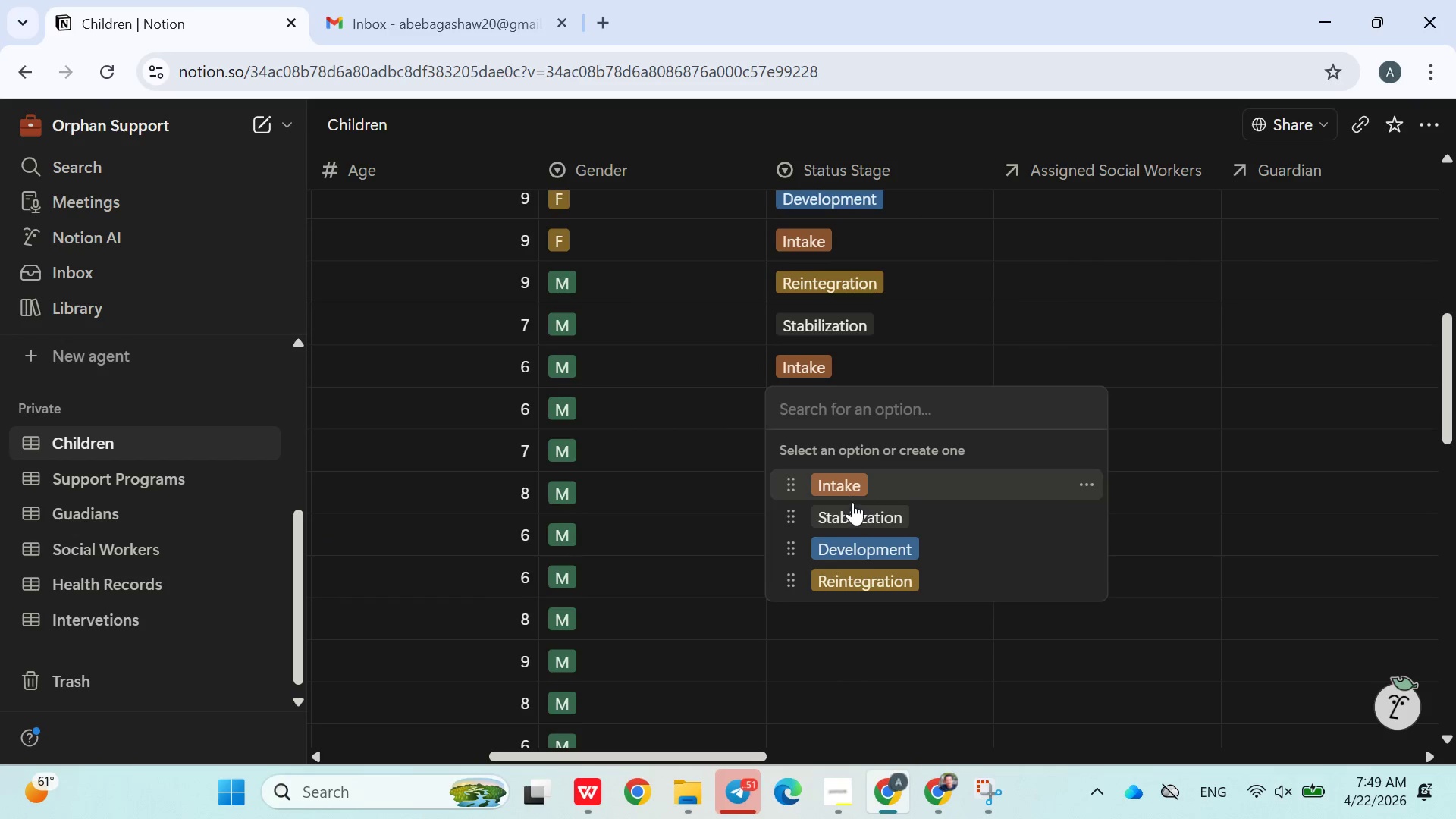 
left_click([852, 511])
 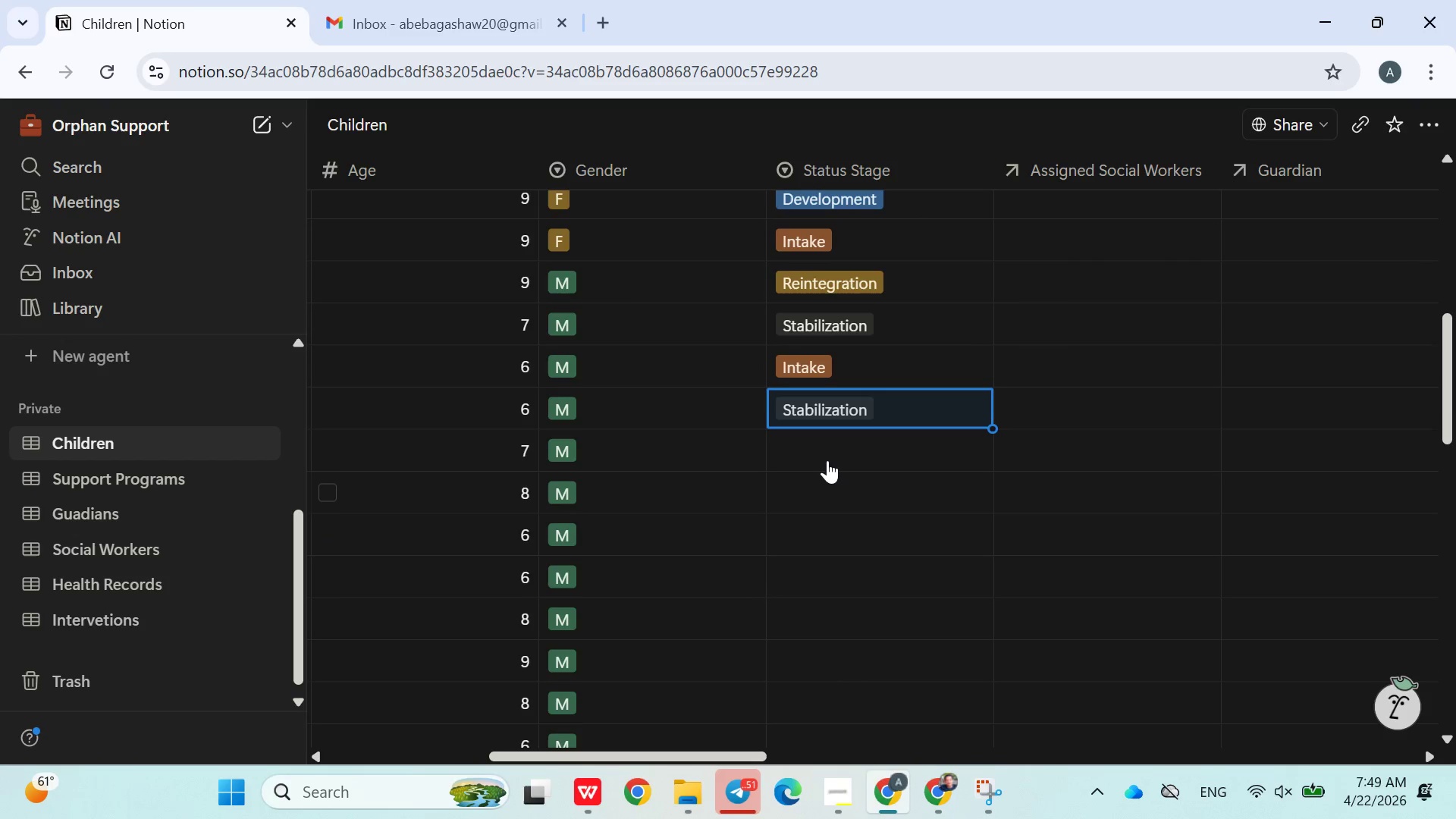 
left_click([827, 458])
 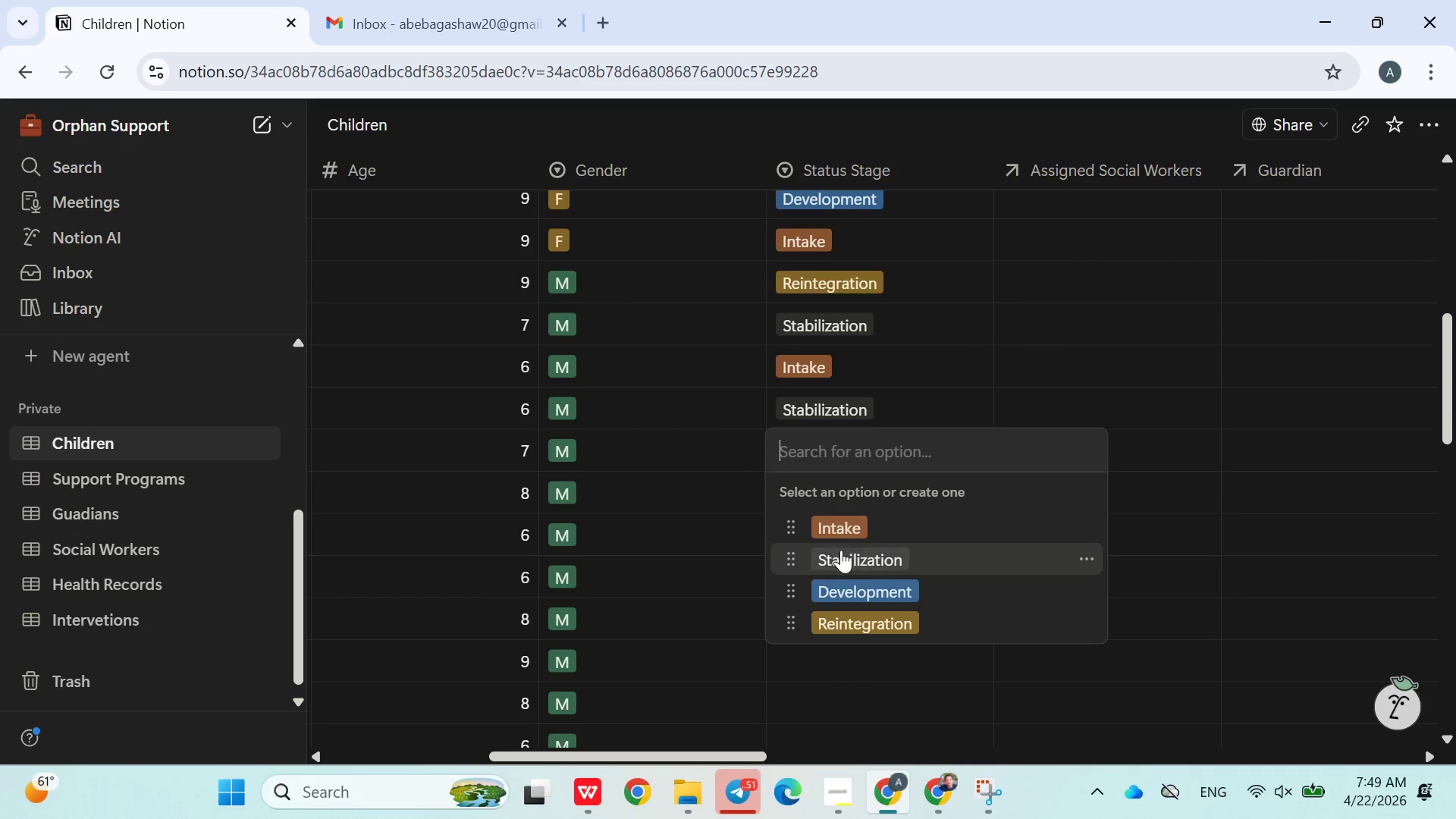 
left_click([841, 550])
 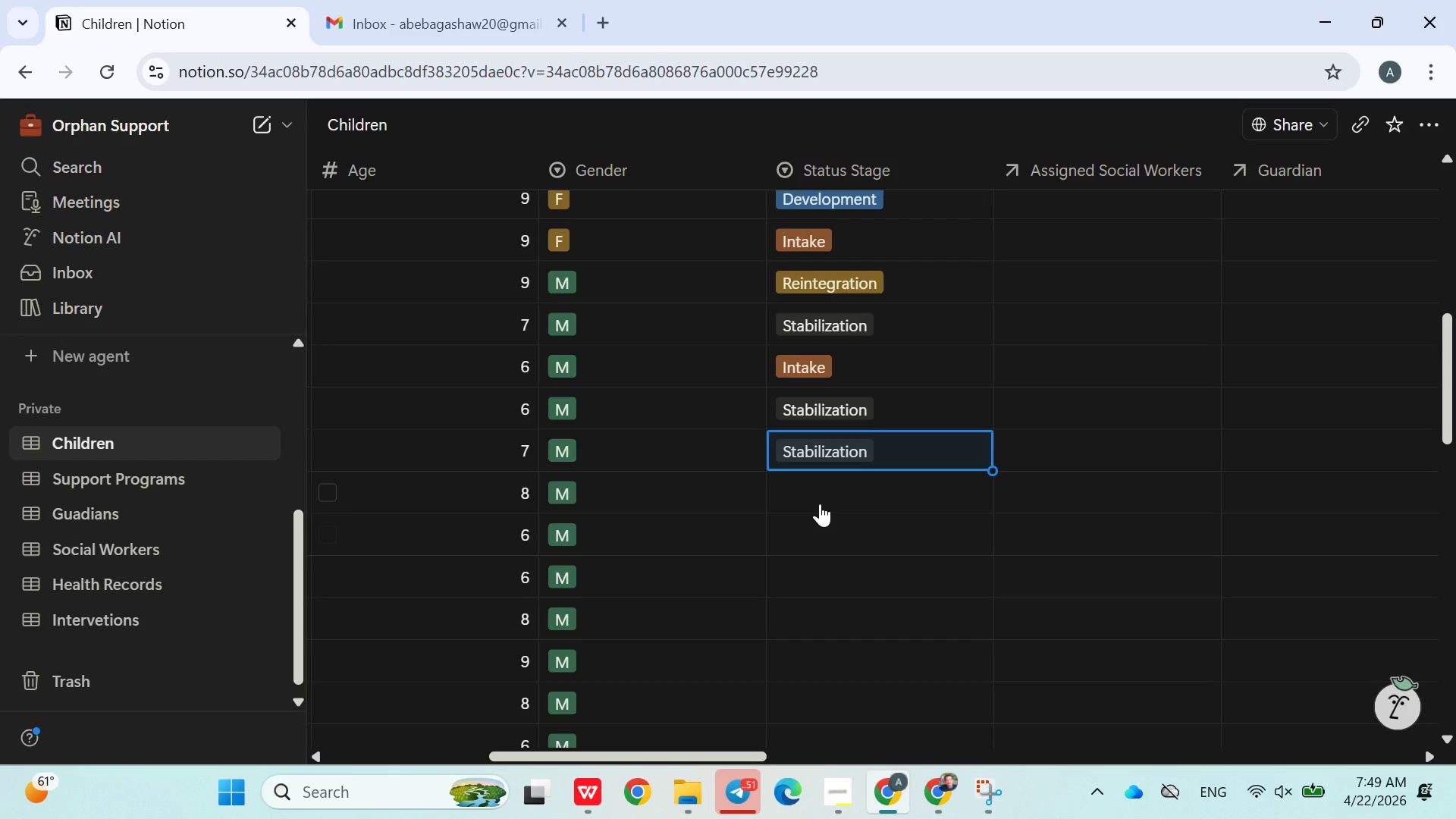 
left_click([820, 497])
 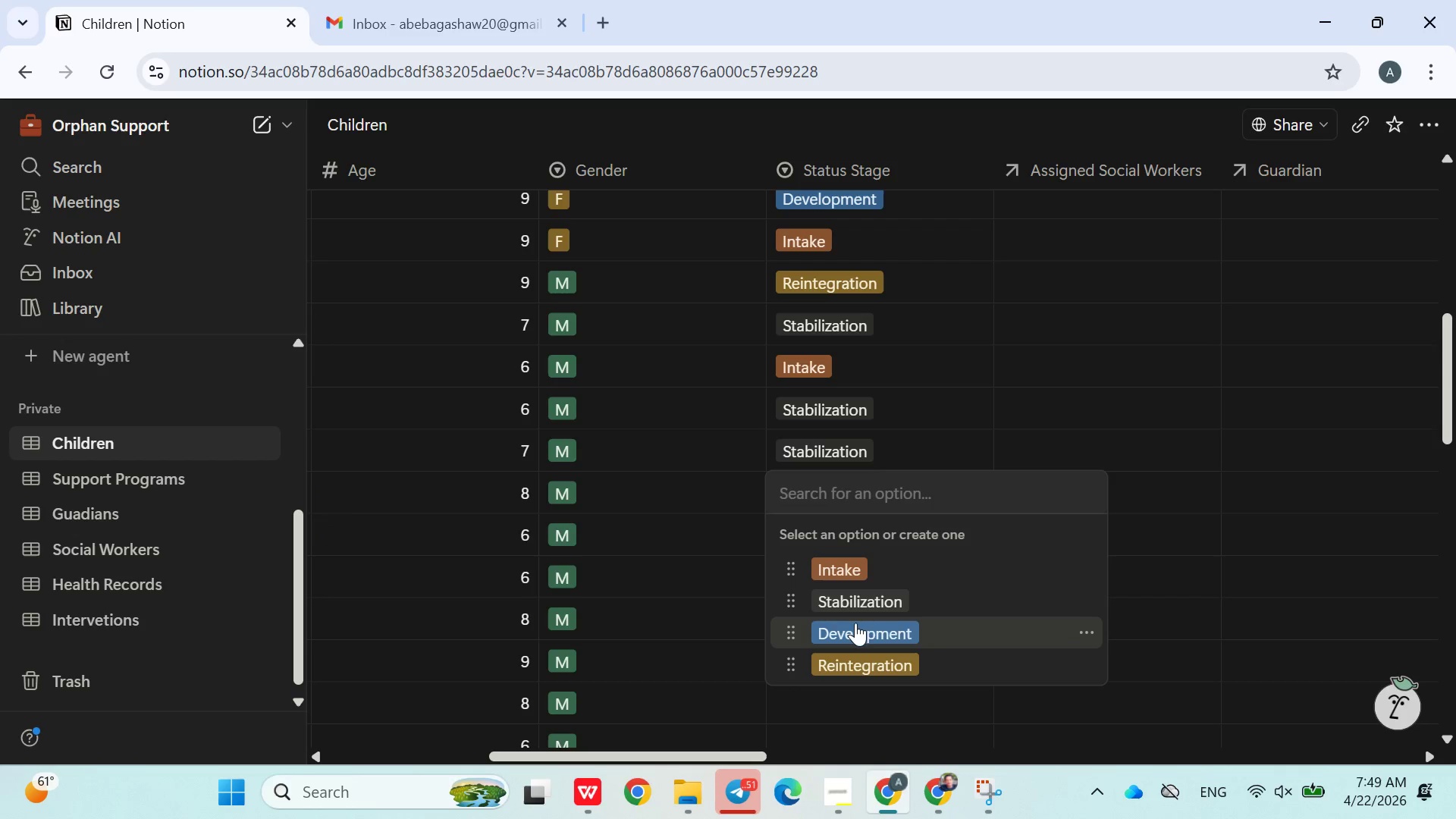 
left_click([856, 627])
 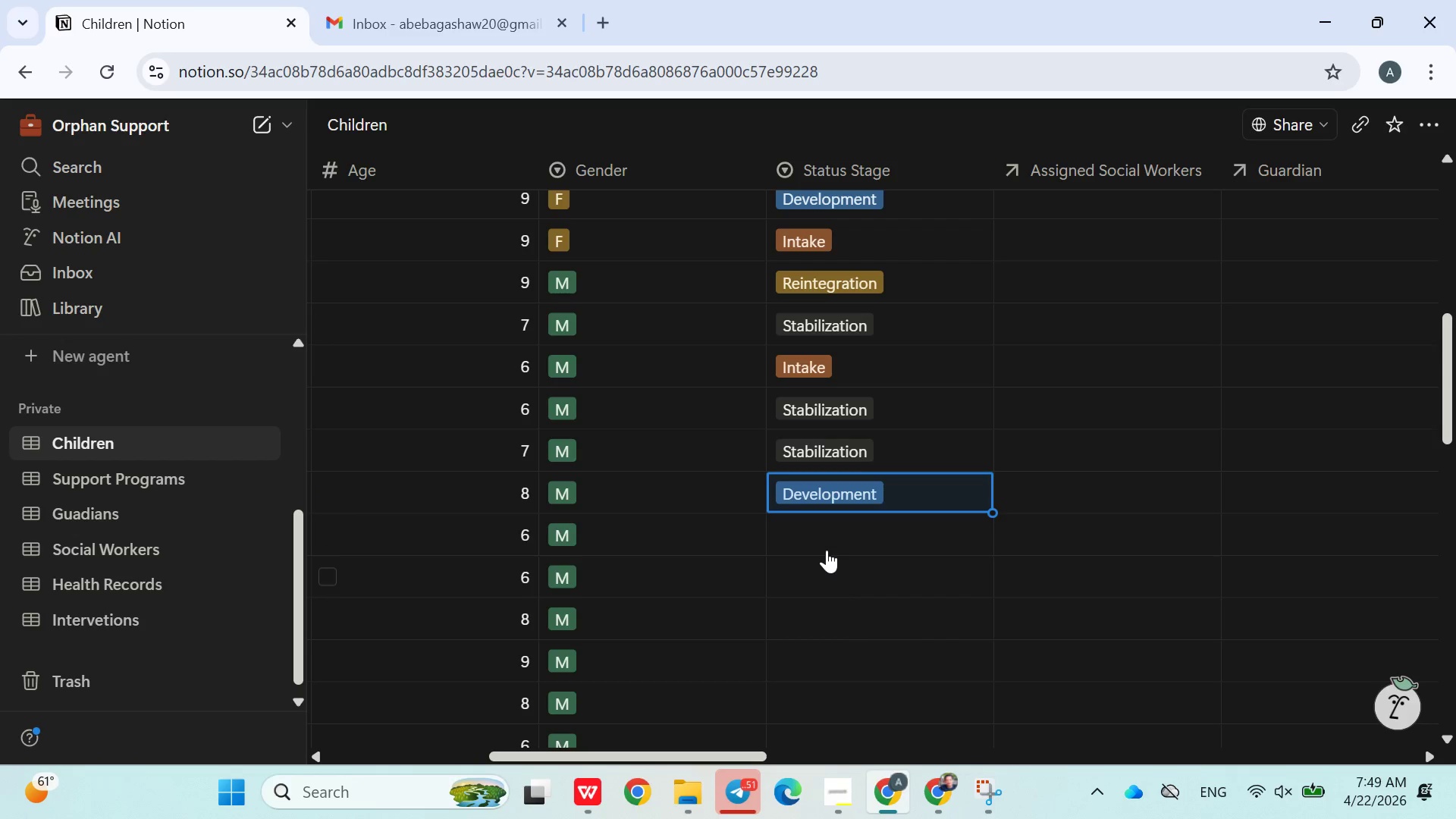 
left_click([827, 548])
 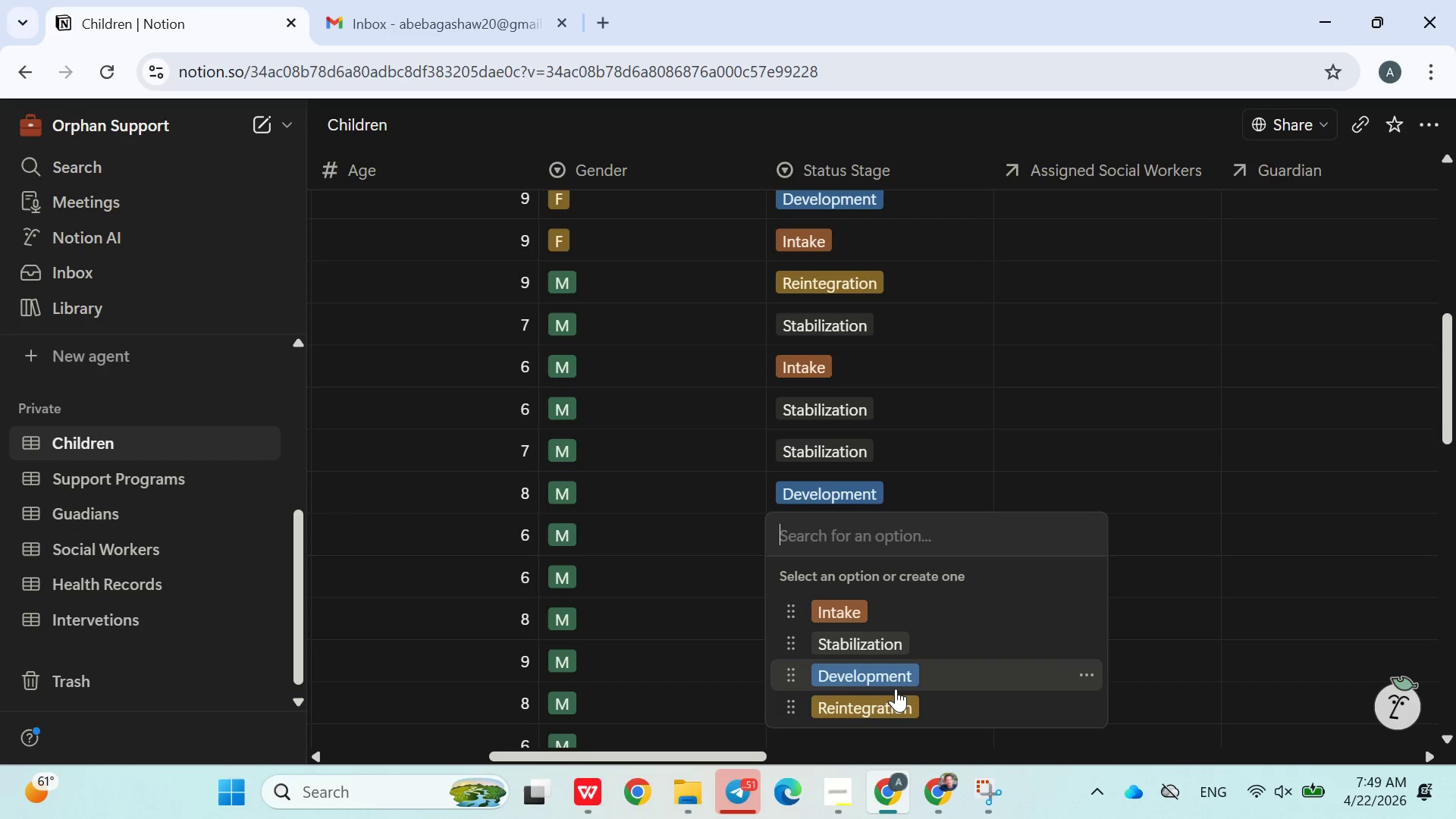 
left_click([896, 691])
 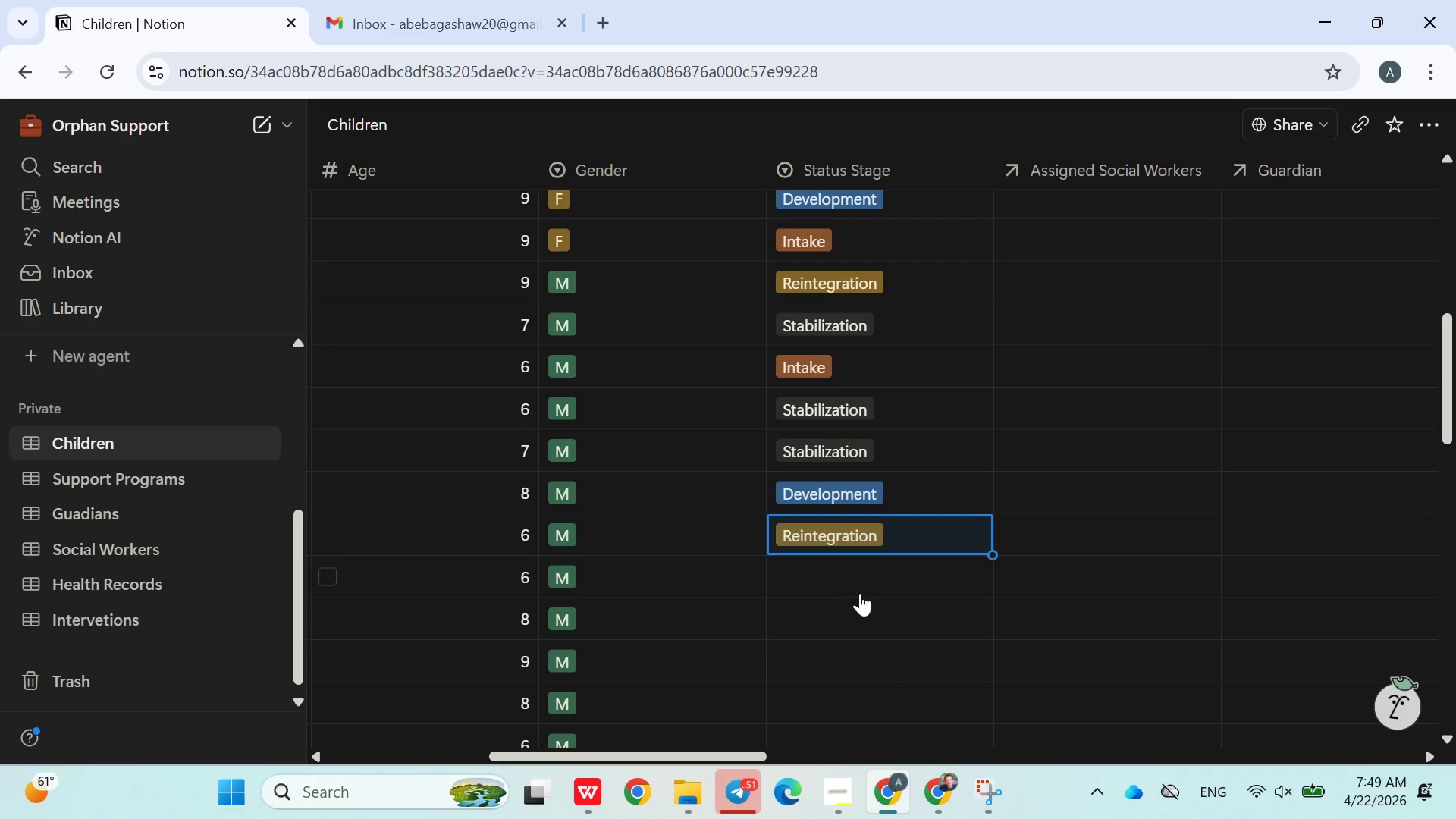 
left_click([841, 588])
 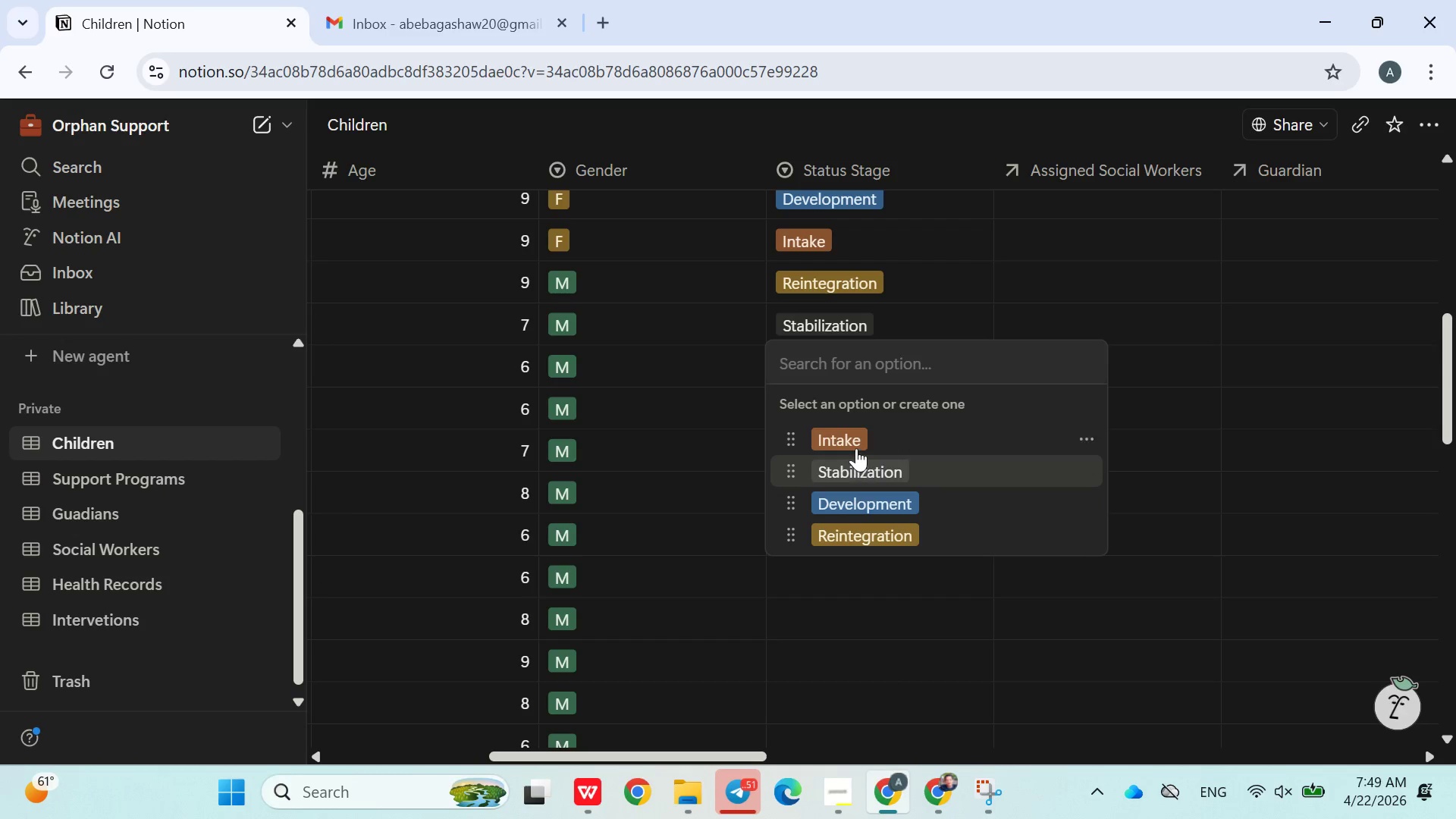 
left_click([853, 444])
 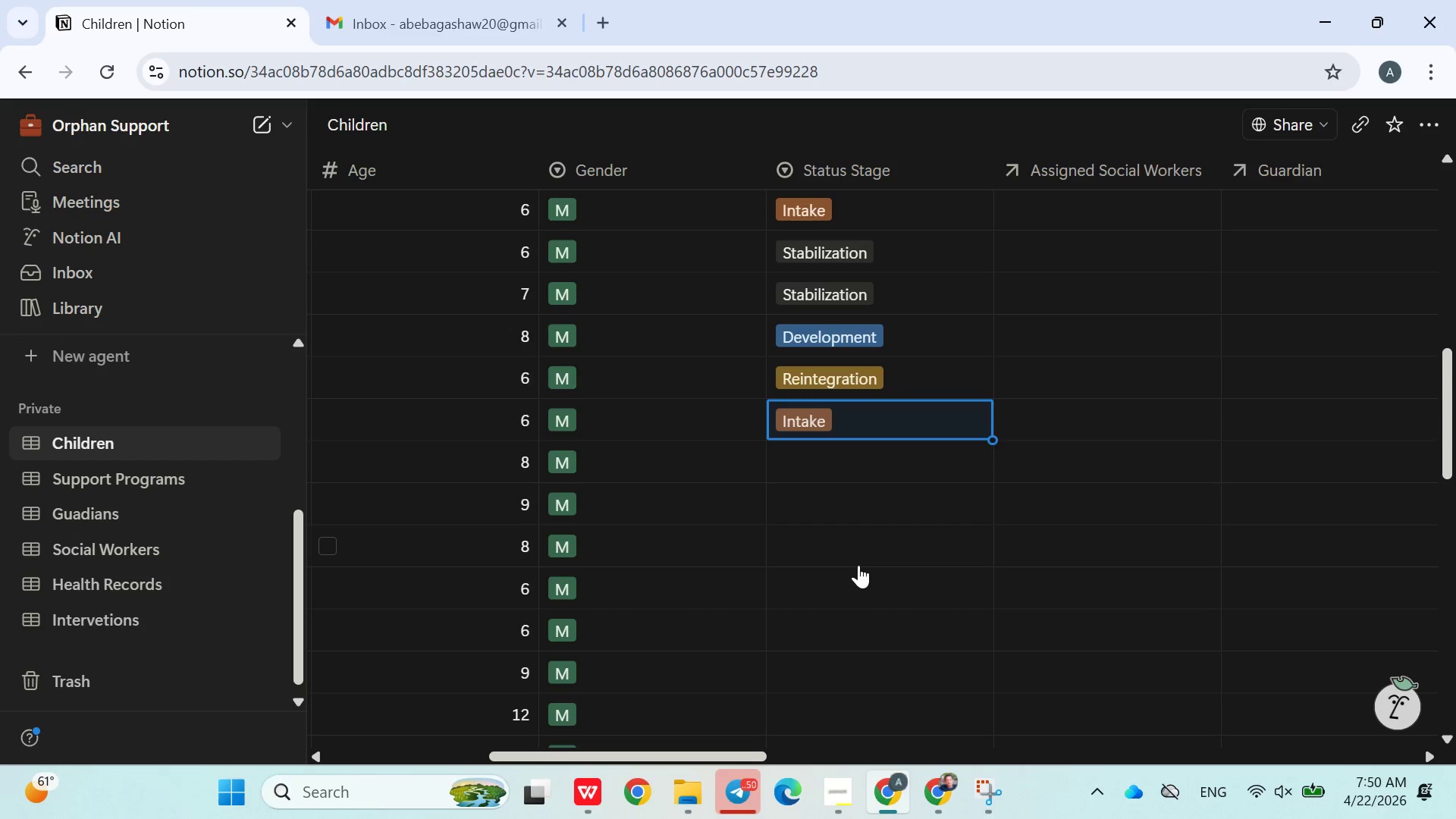 
wait(34.5)
 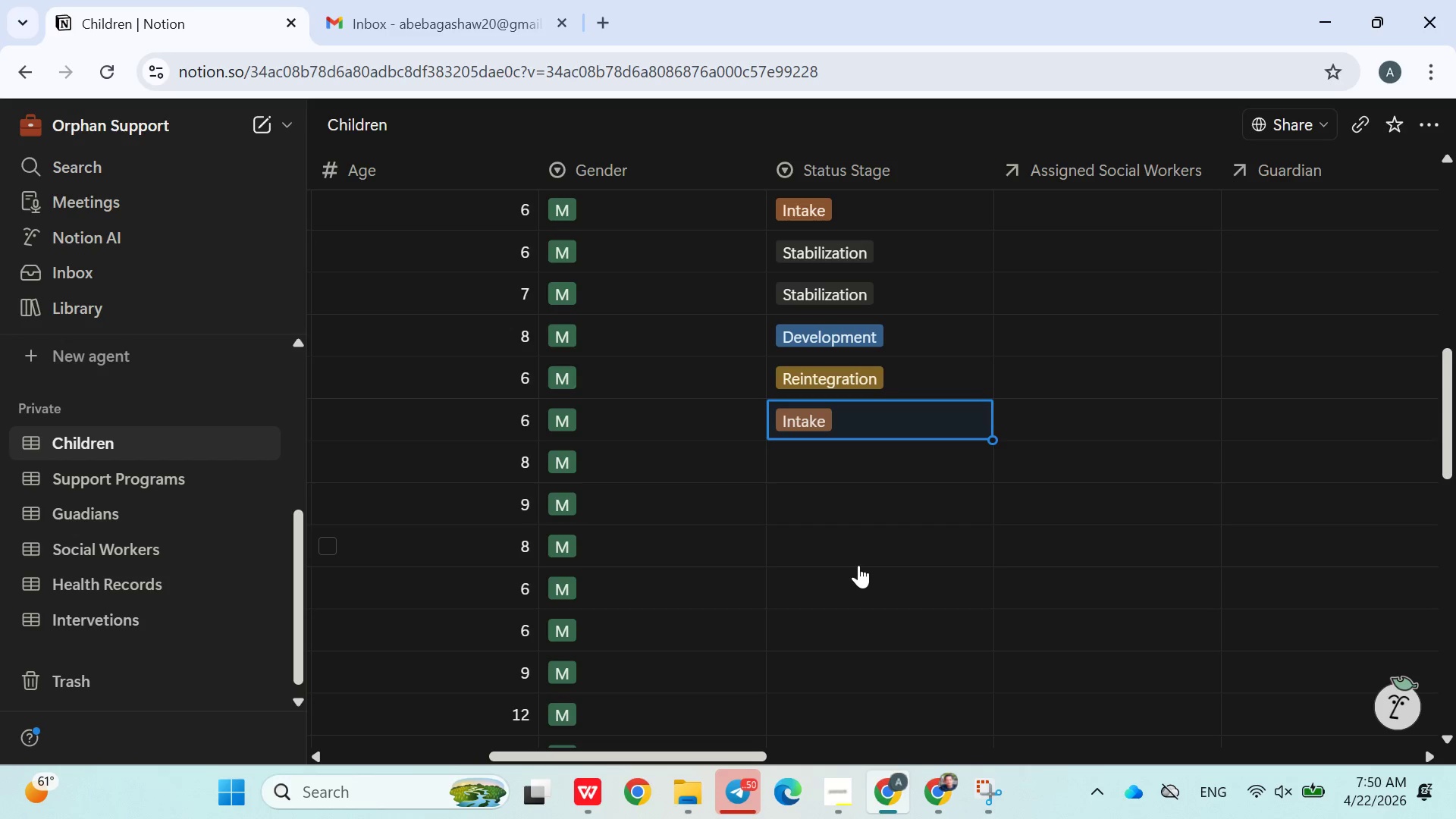 
left_click([814, 458])
 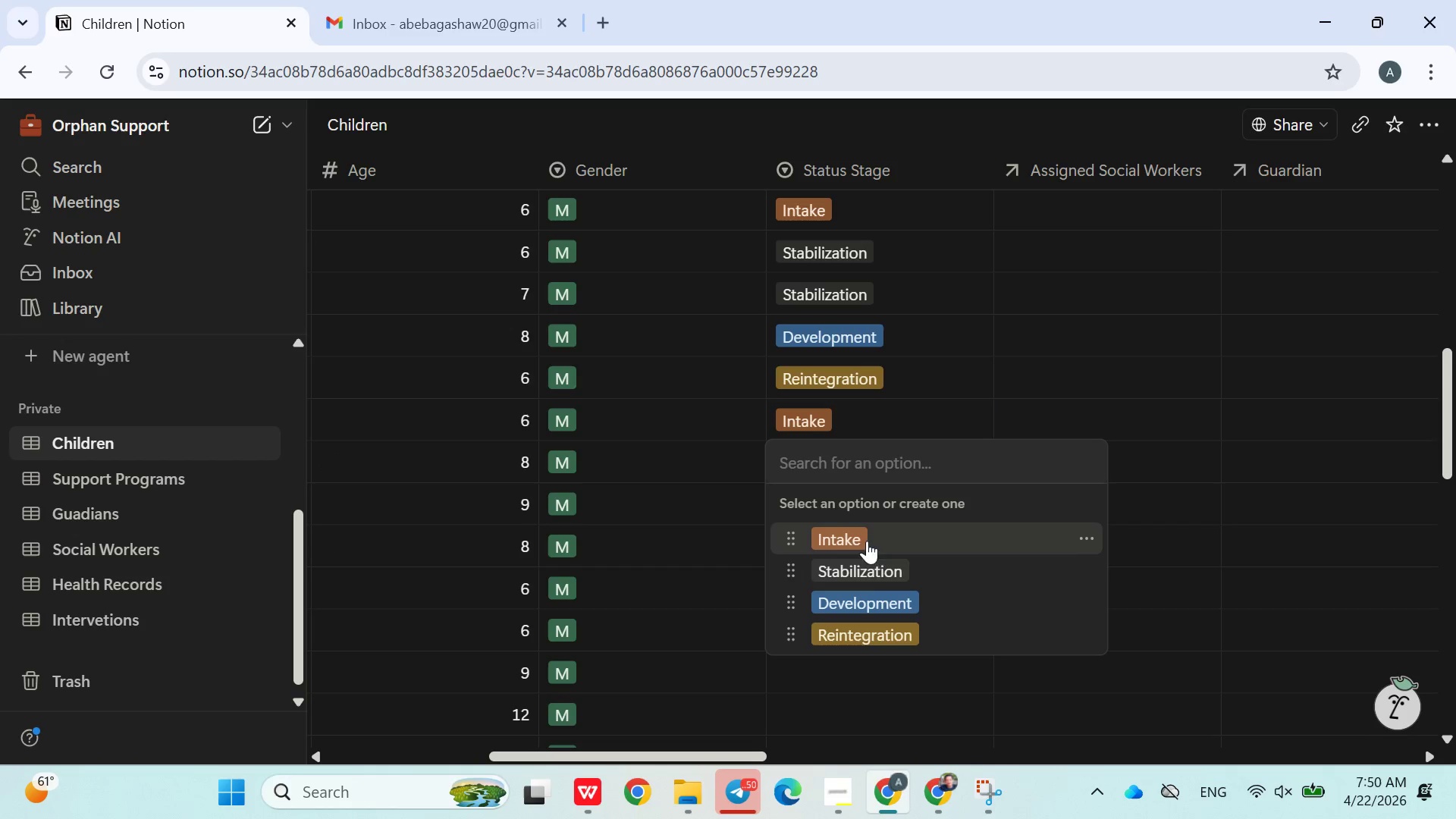 
left_click([869, 569])
 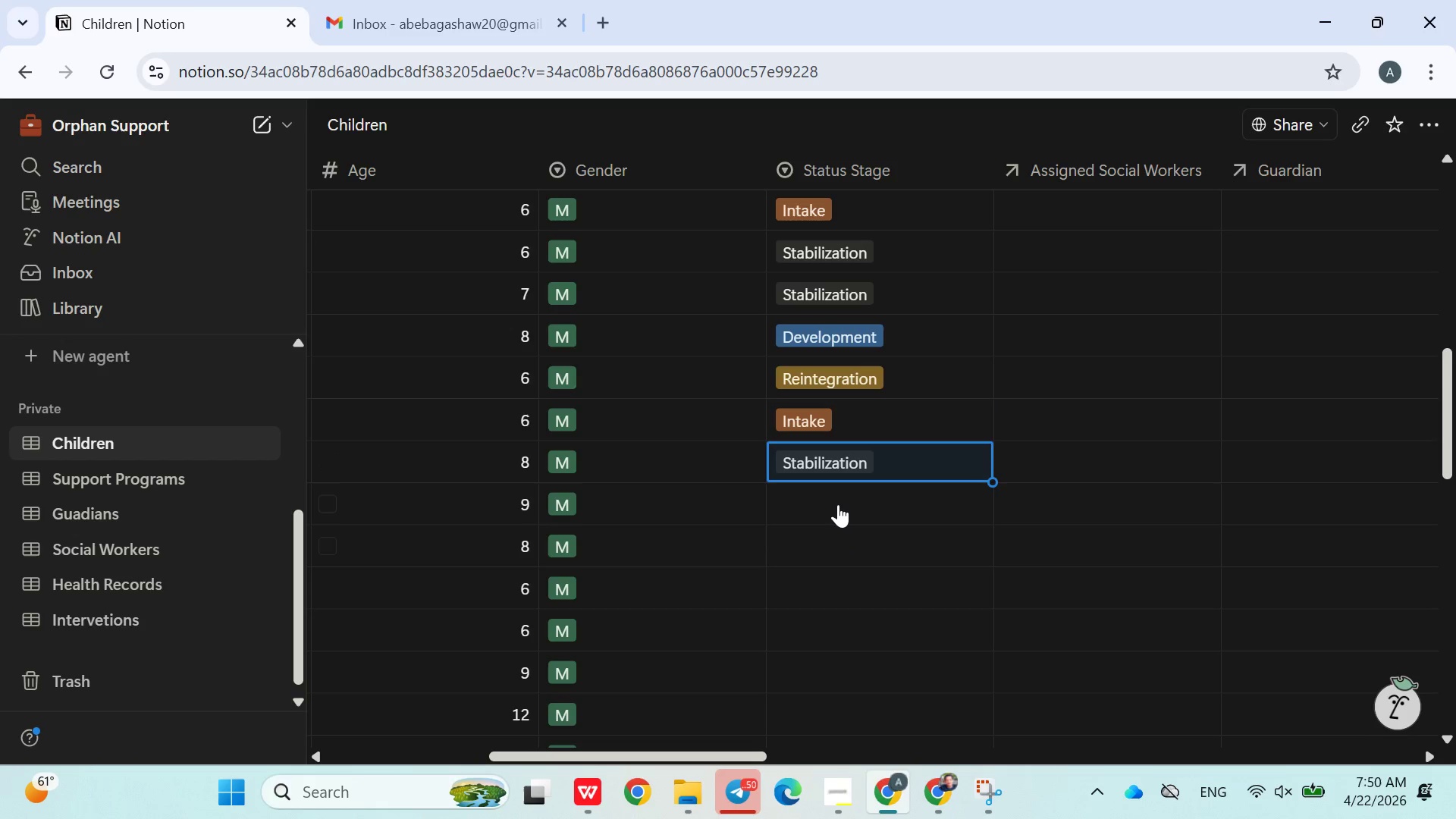 
left_click([836, 502])
 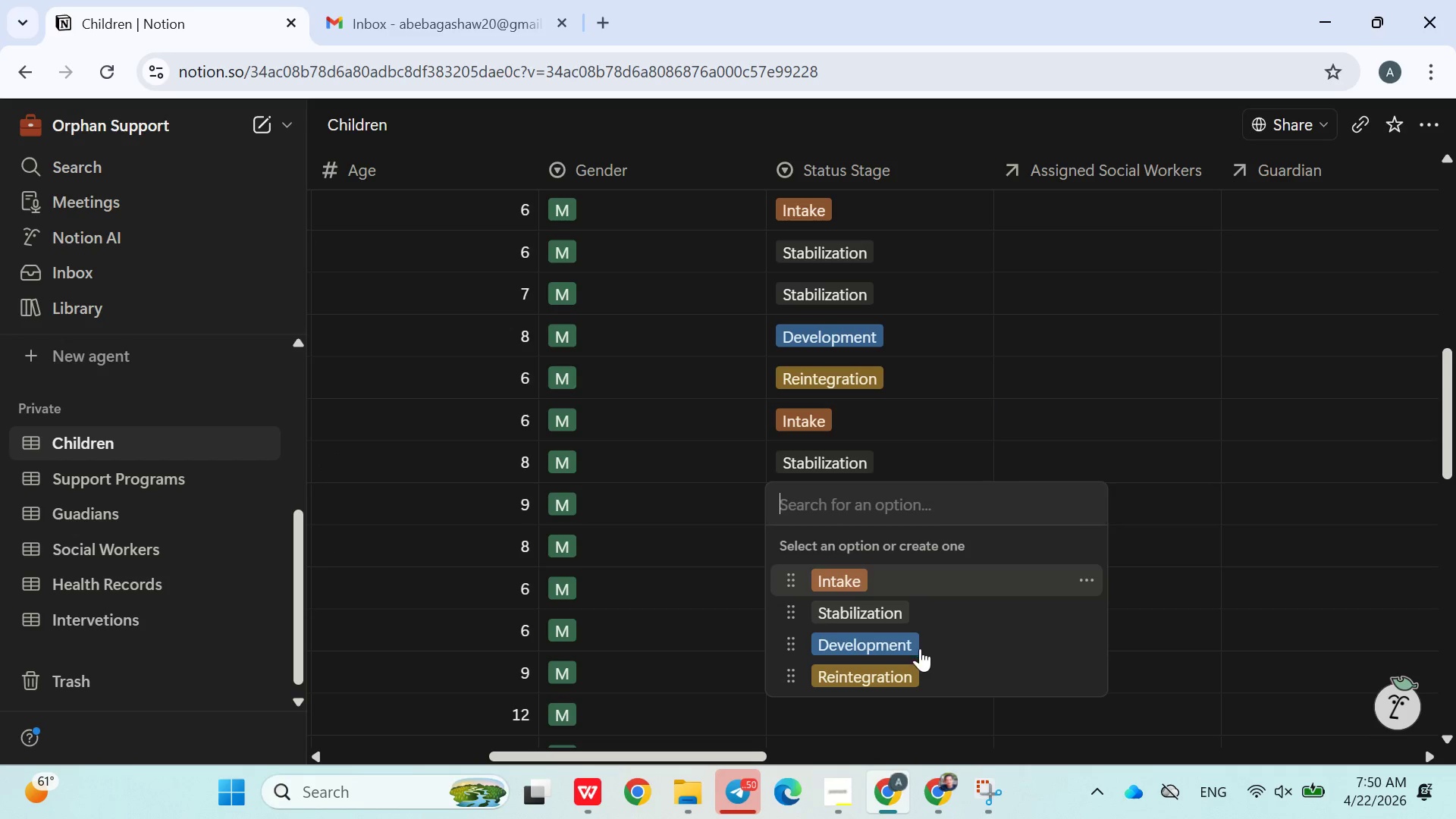 
left_click([903, 648])
 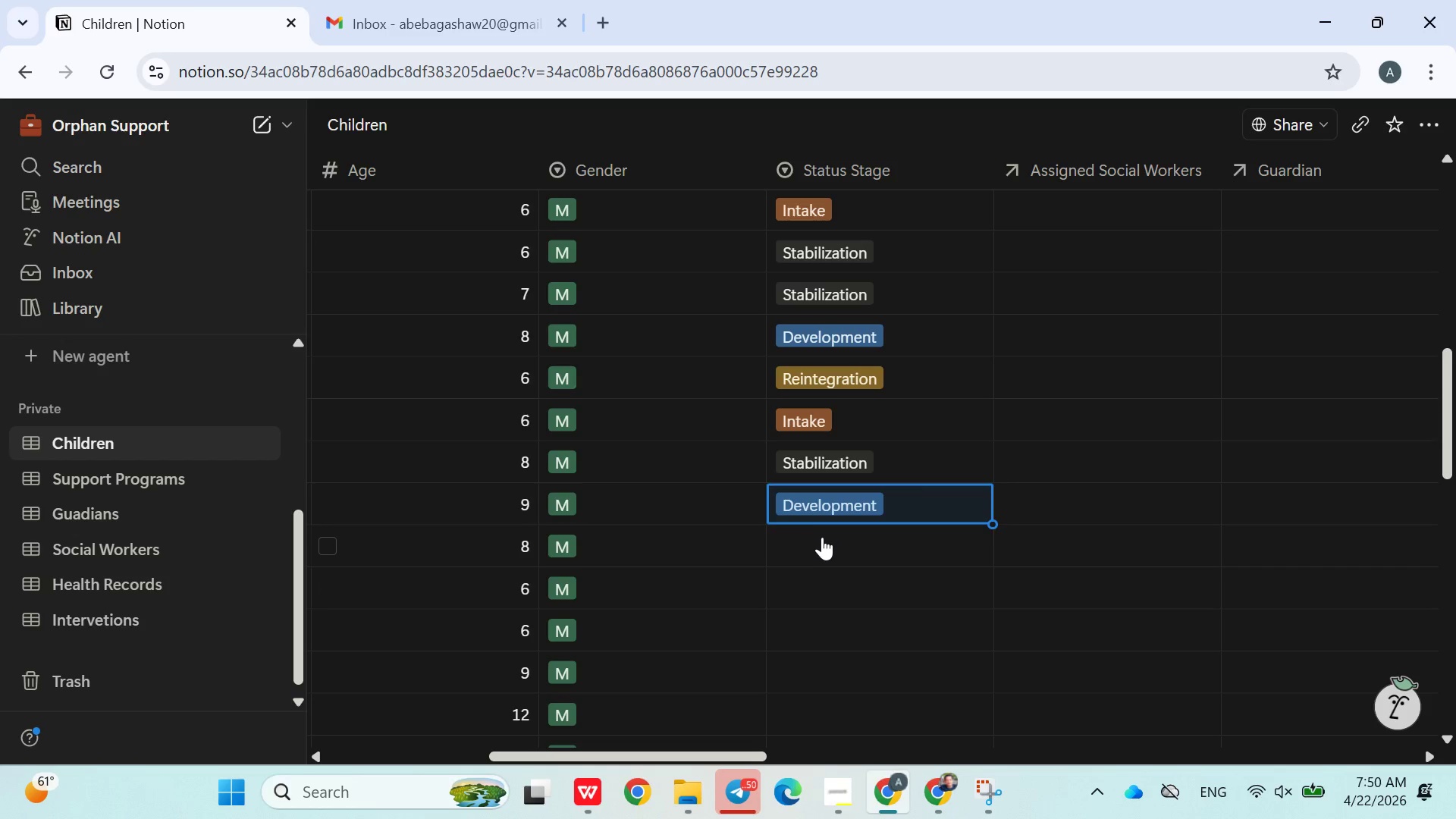 
left_click([821, 541])
 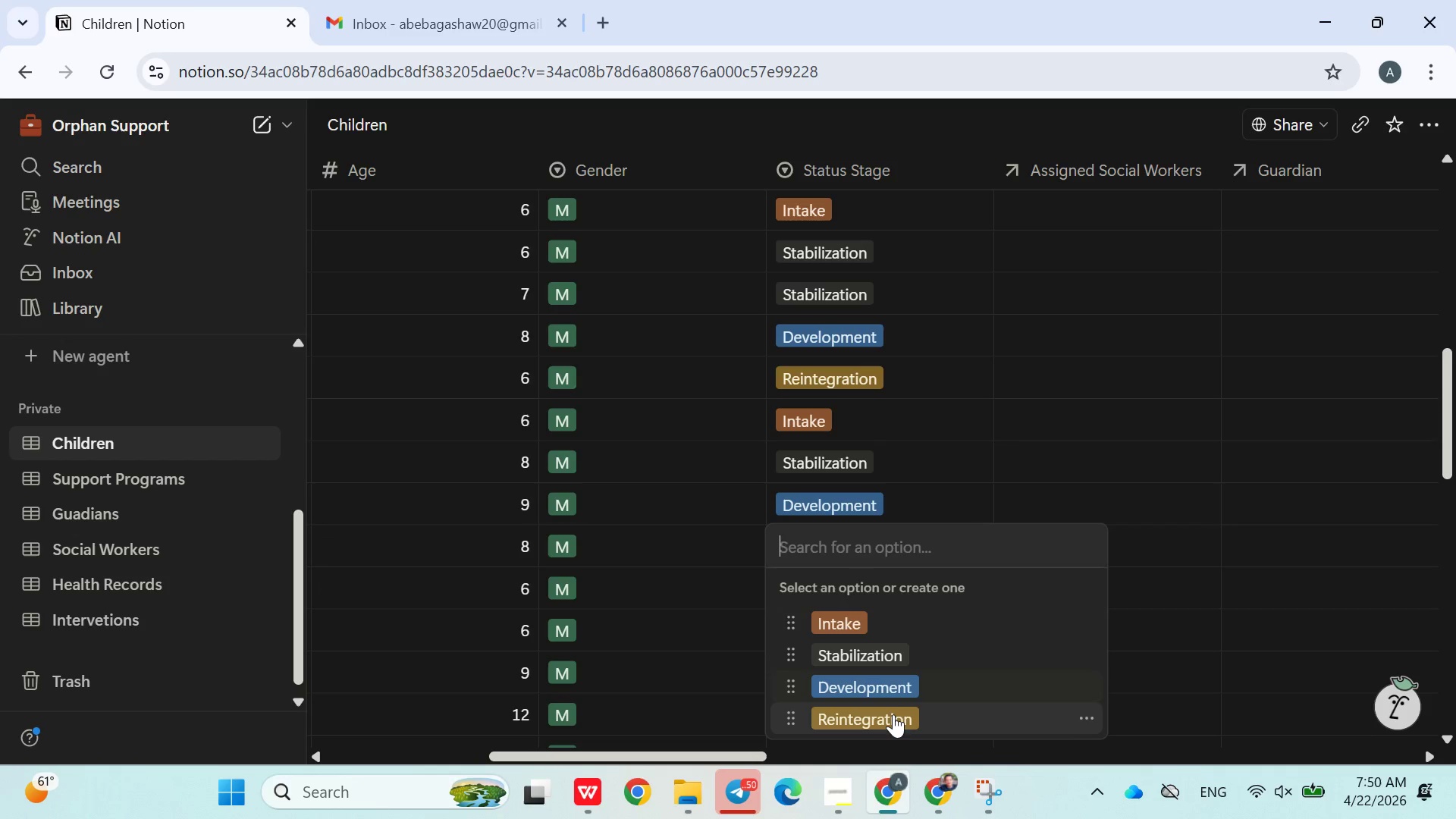 
left_click([893, 715])
 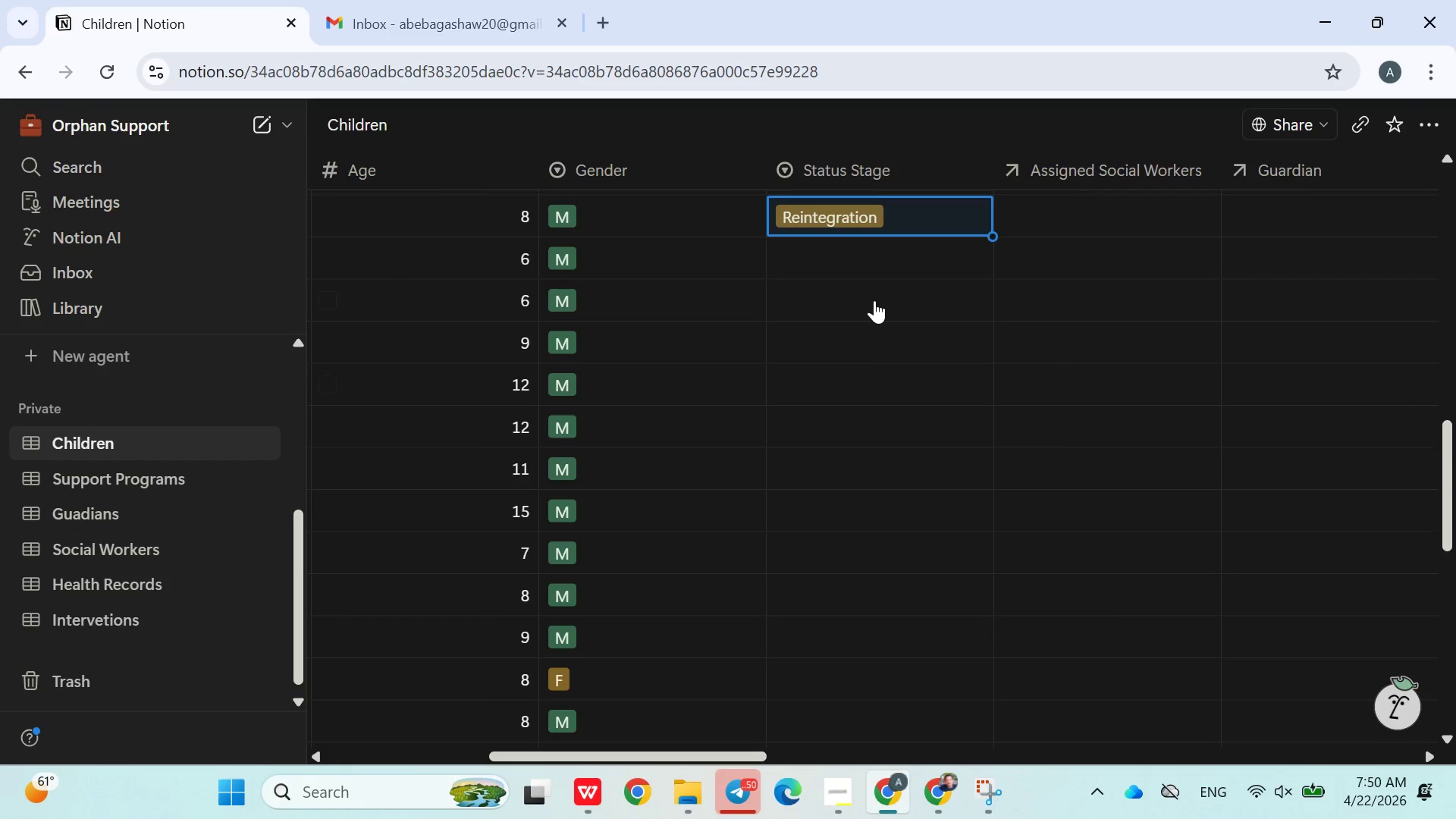 
left_click([839, 256])
 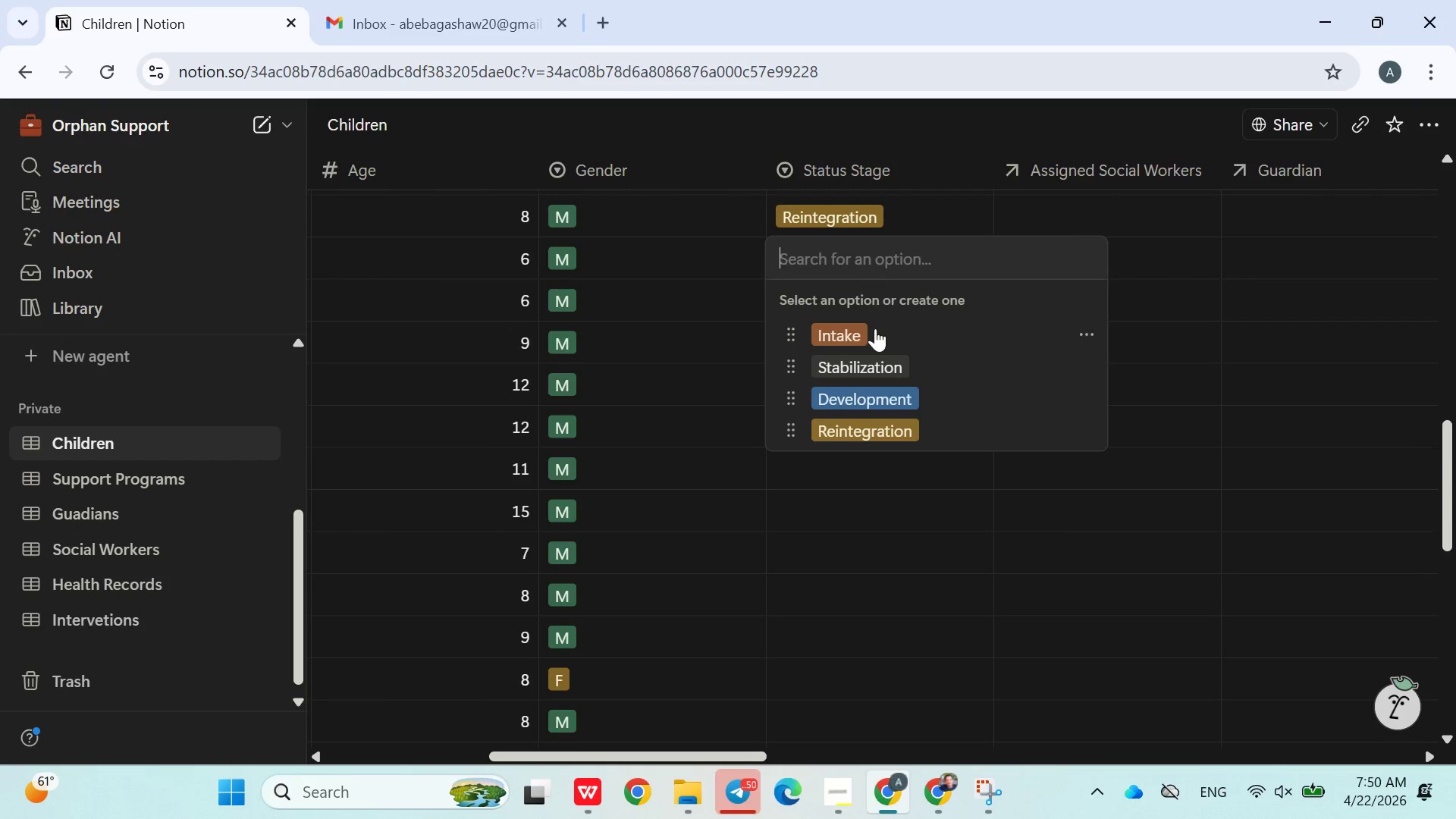 
left_click([868, 339])
 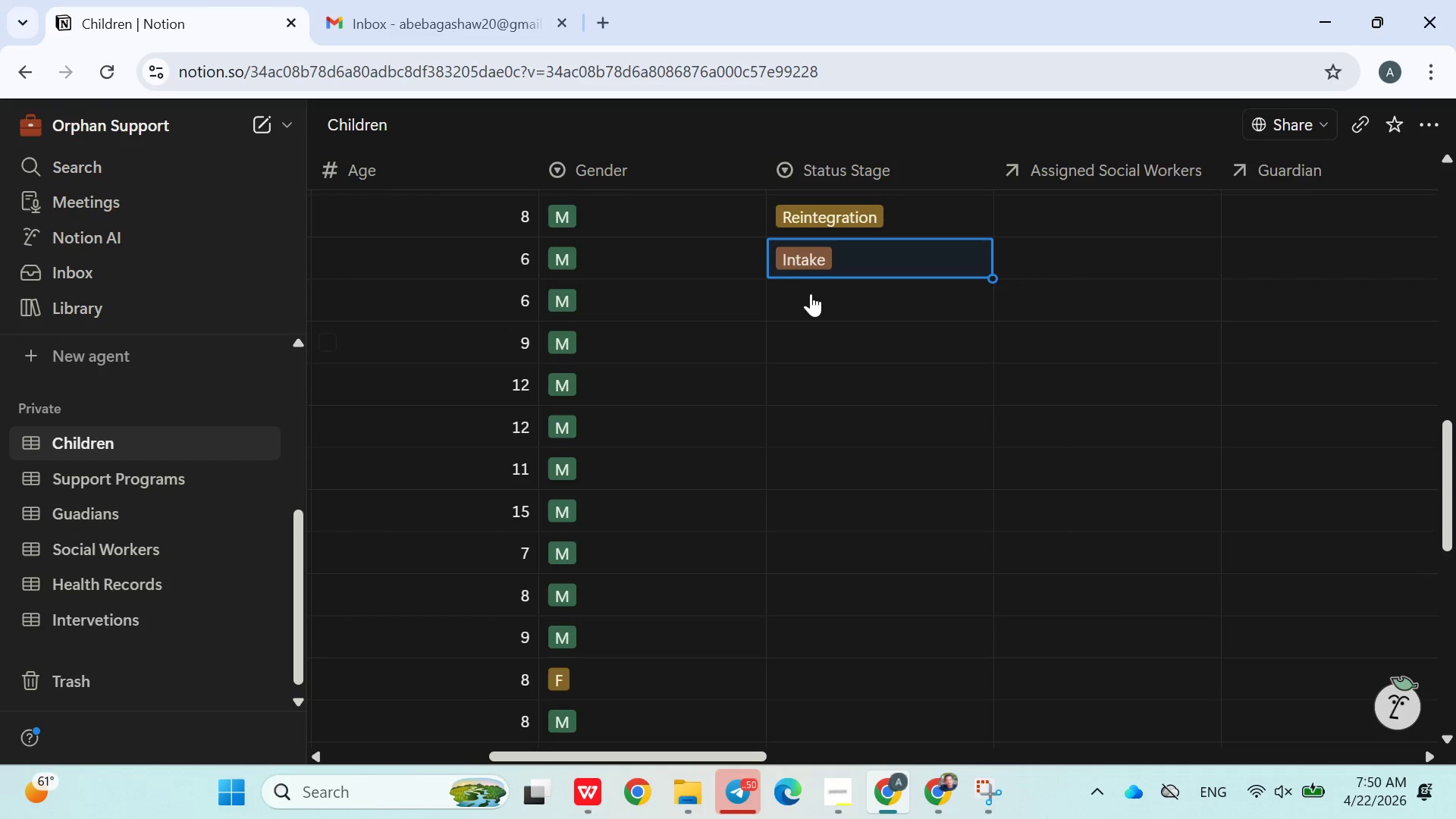 
left_click([807, 287])
 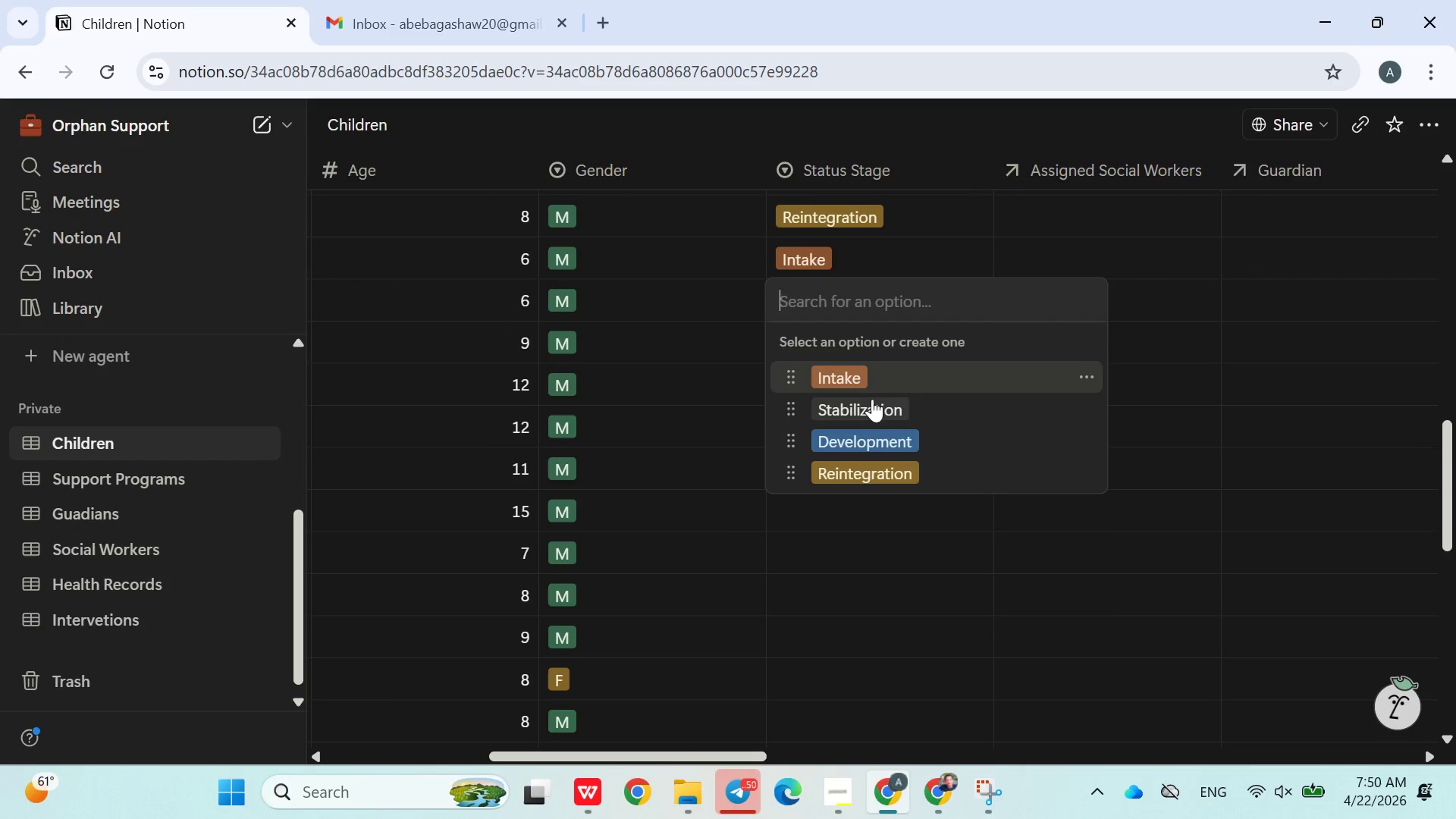 
left_click([873, 403])
 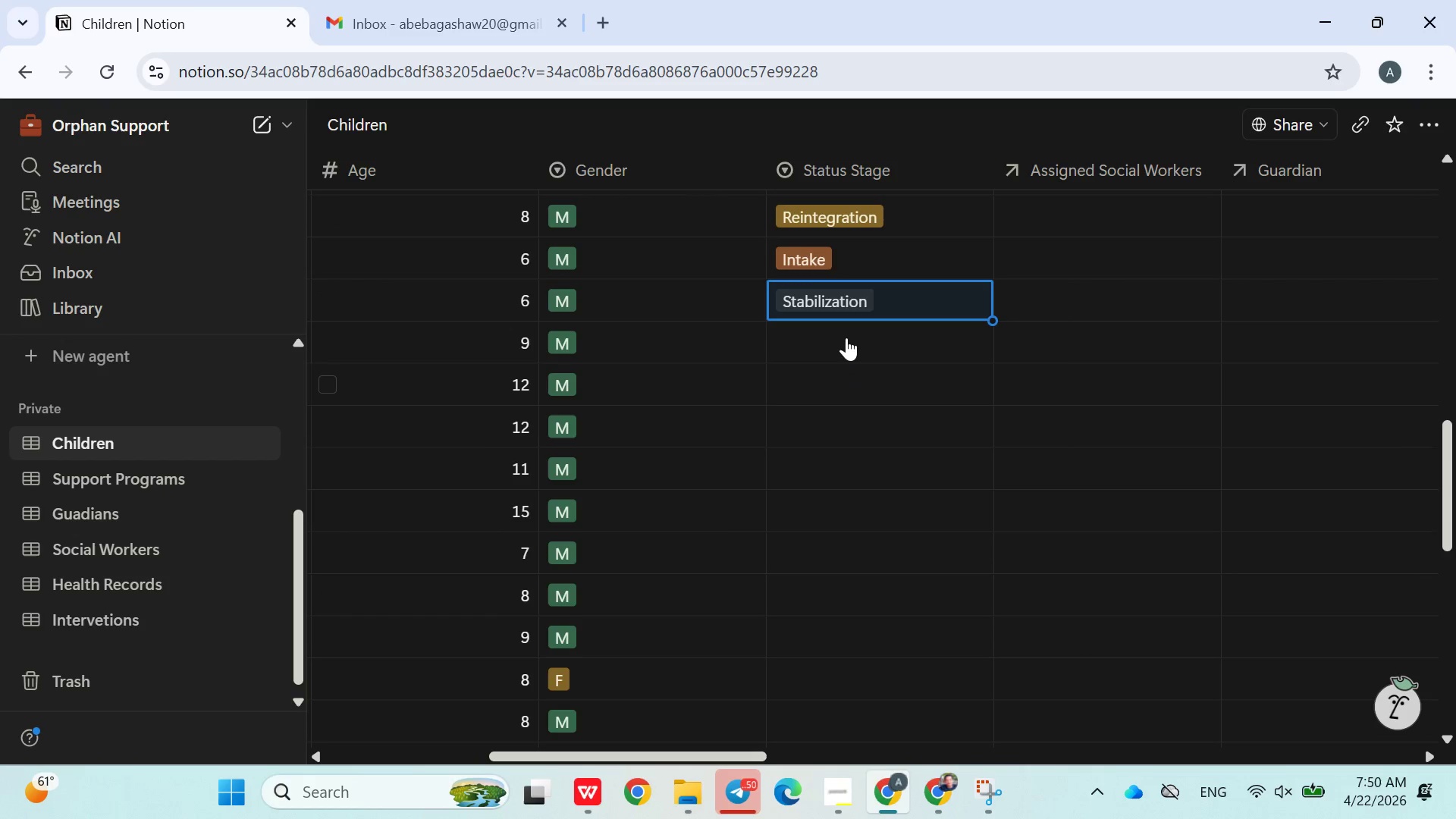 
left_click([843, 335])
 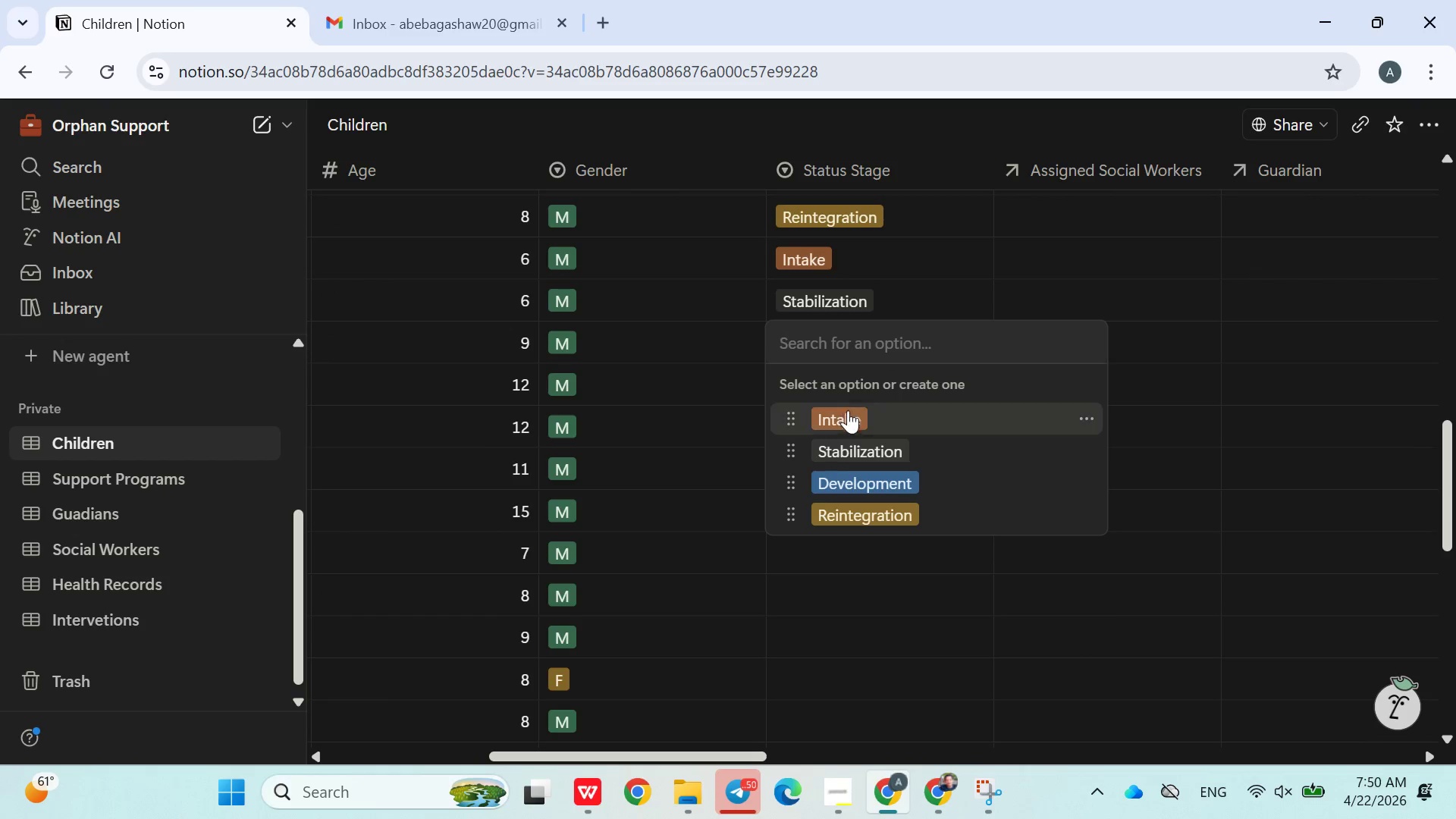 
left_click([857, 443])
 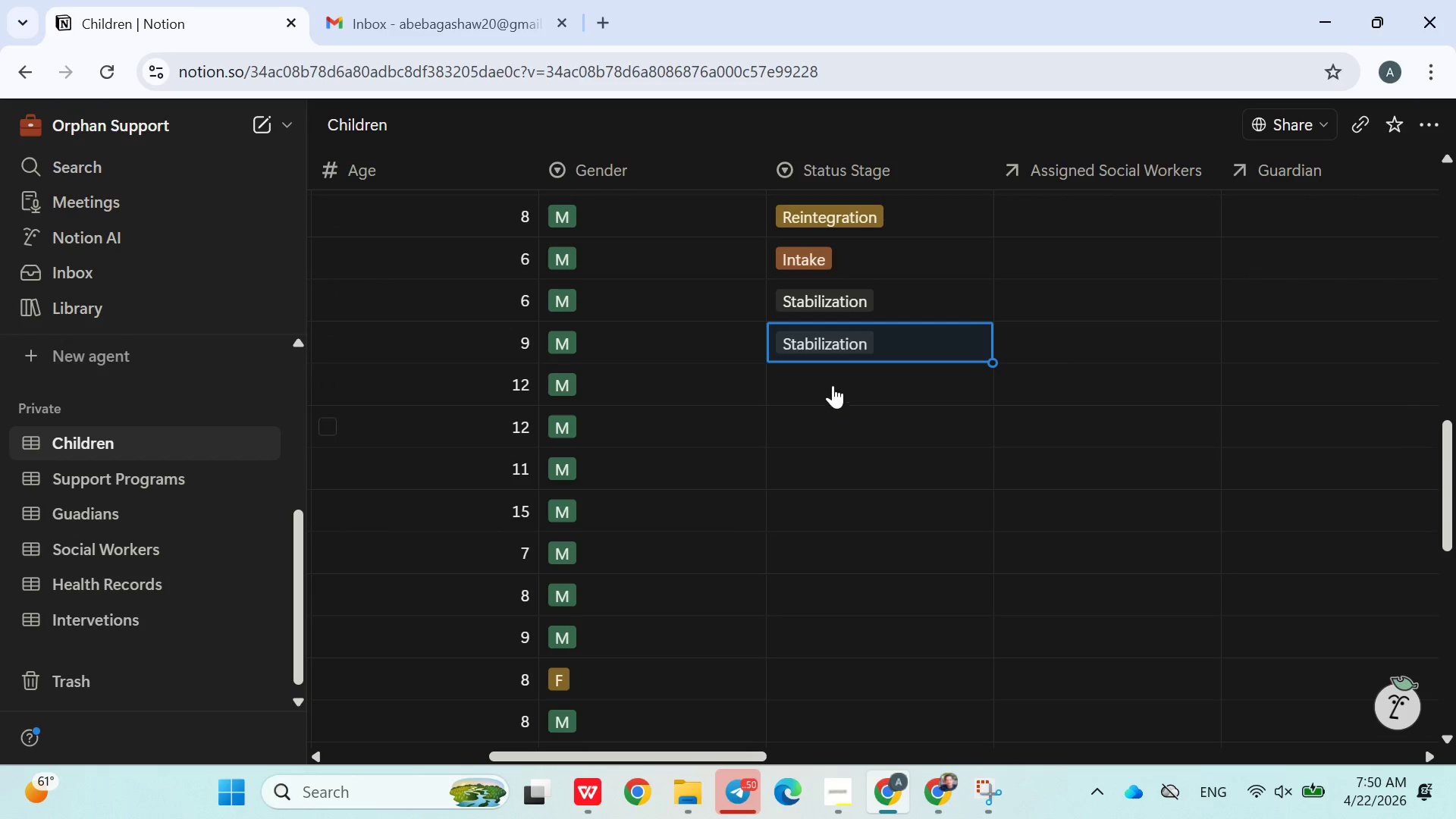 
left_click([830, 384])
 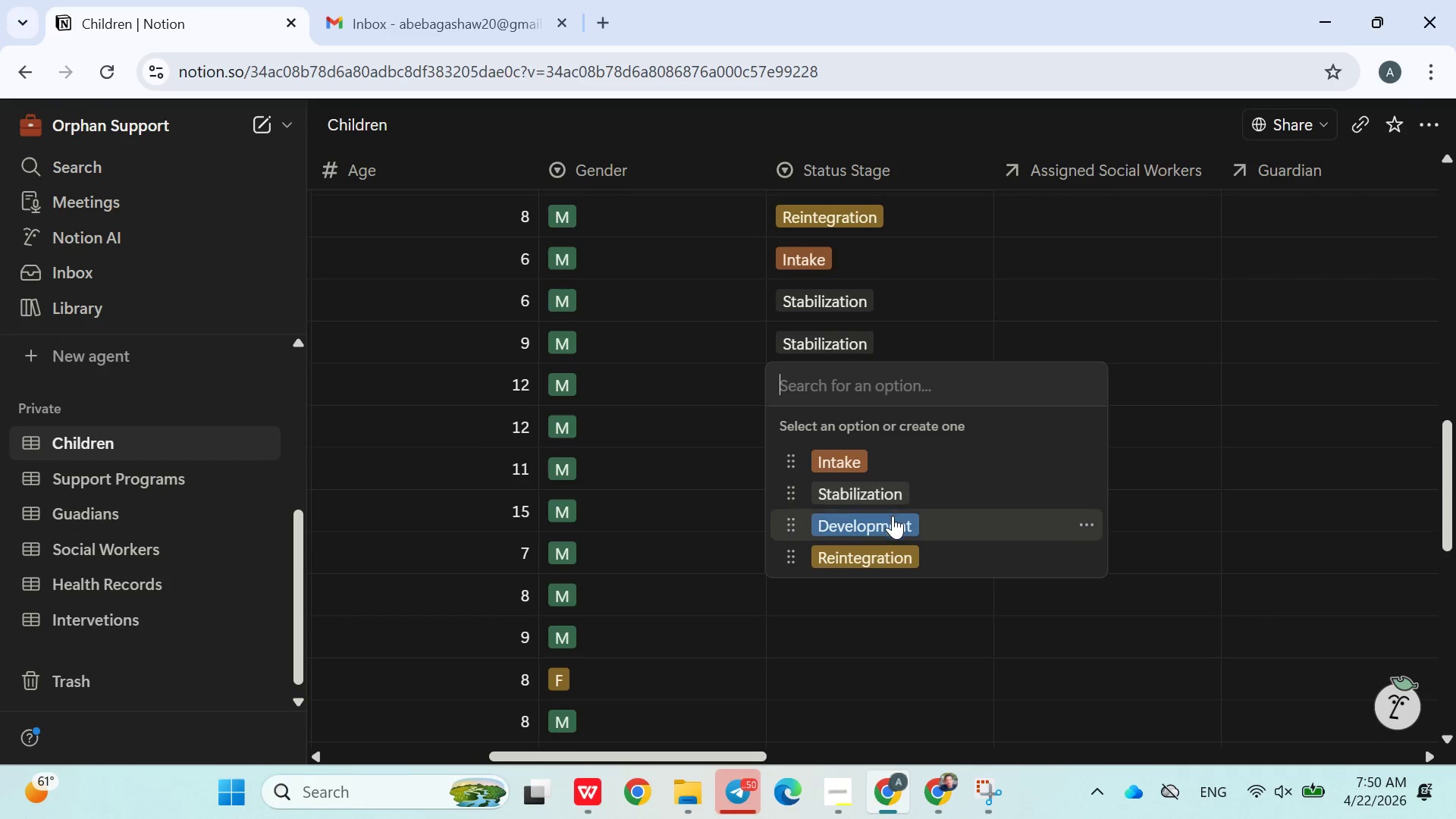 
left_click([892, 518])
 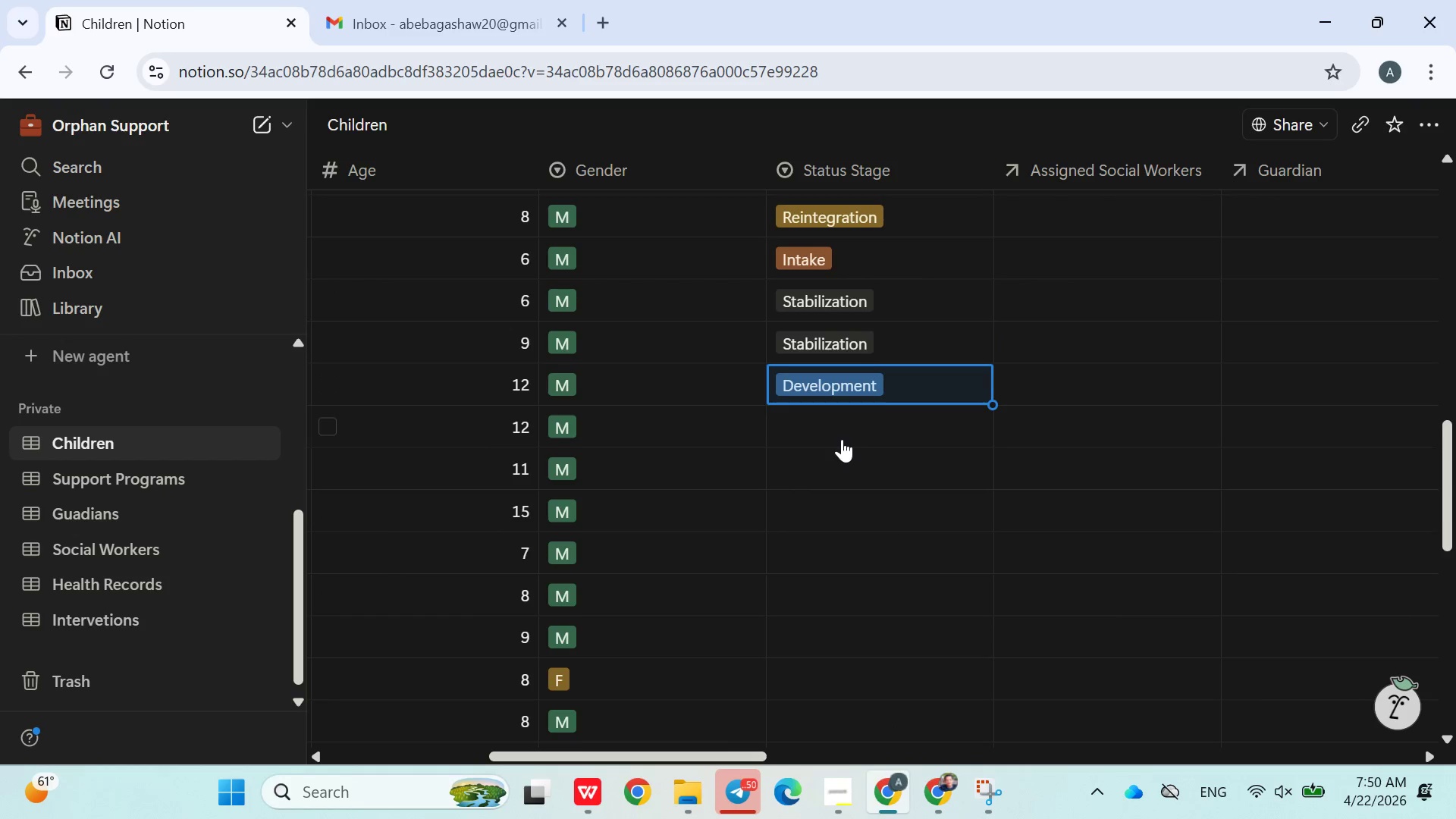 
left_click([842, 435])
 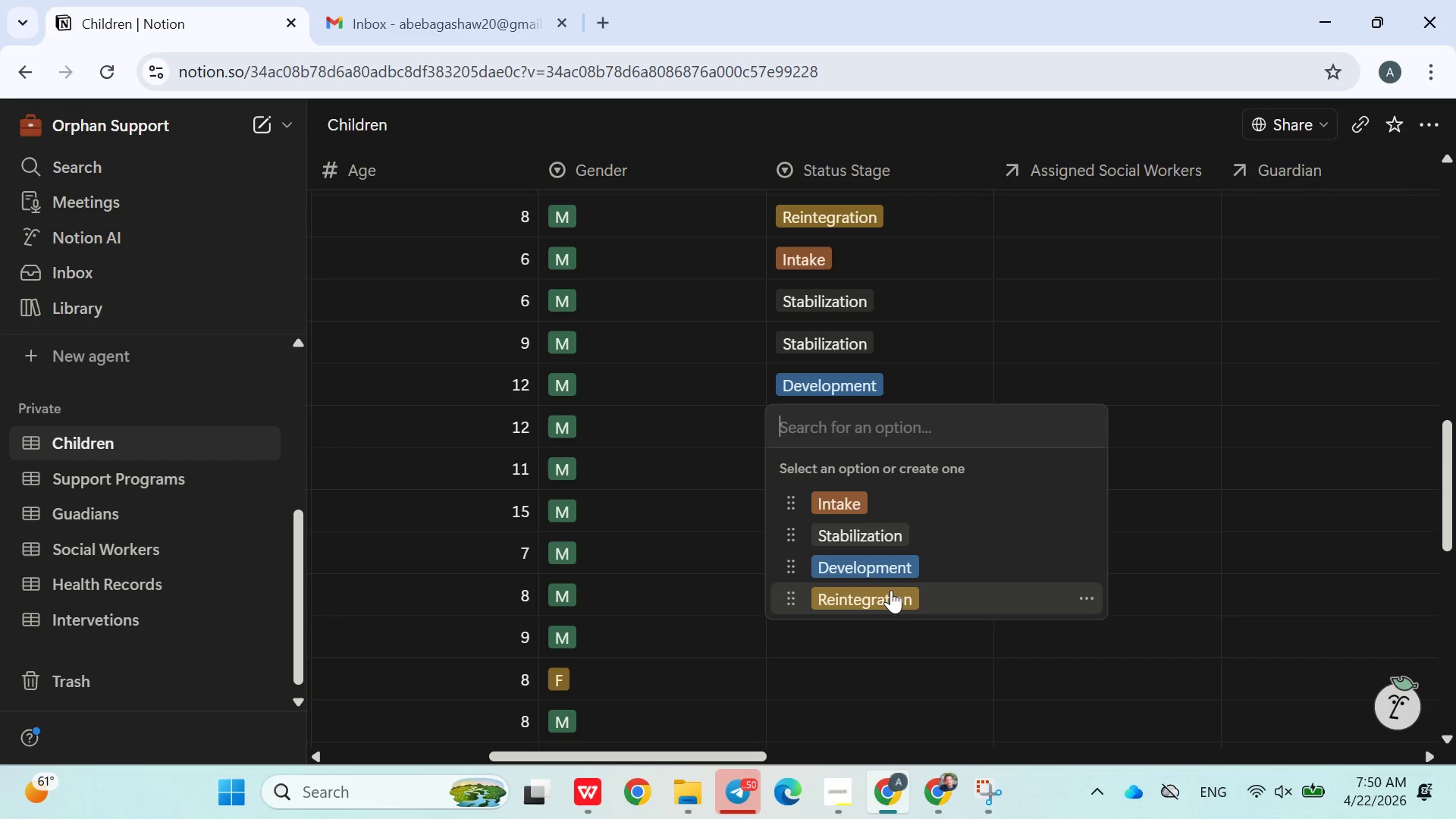 
left_click([891, 593])
 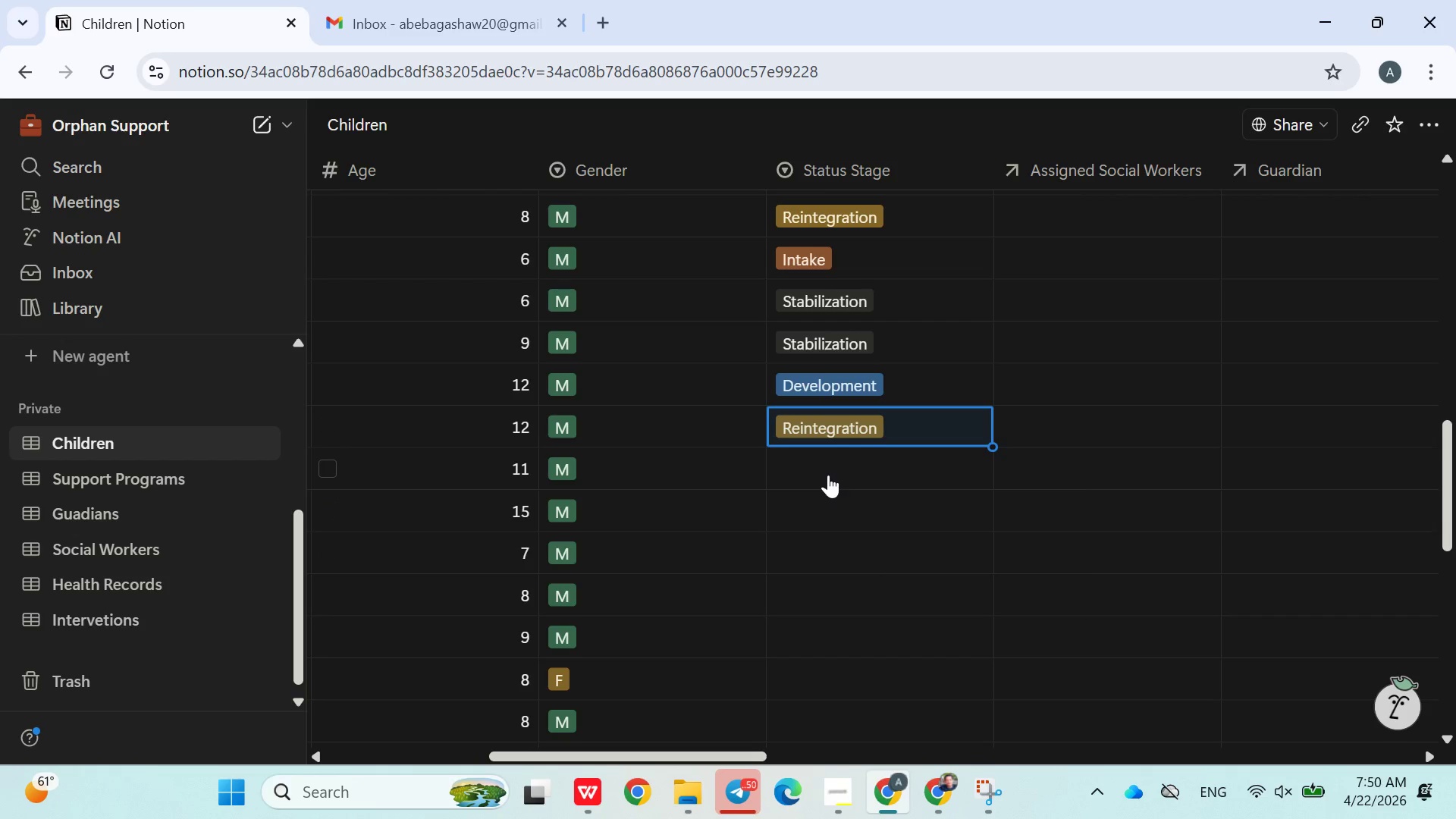 
left_click([828, 475])
 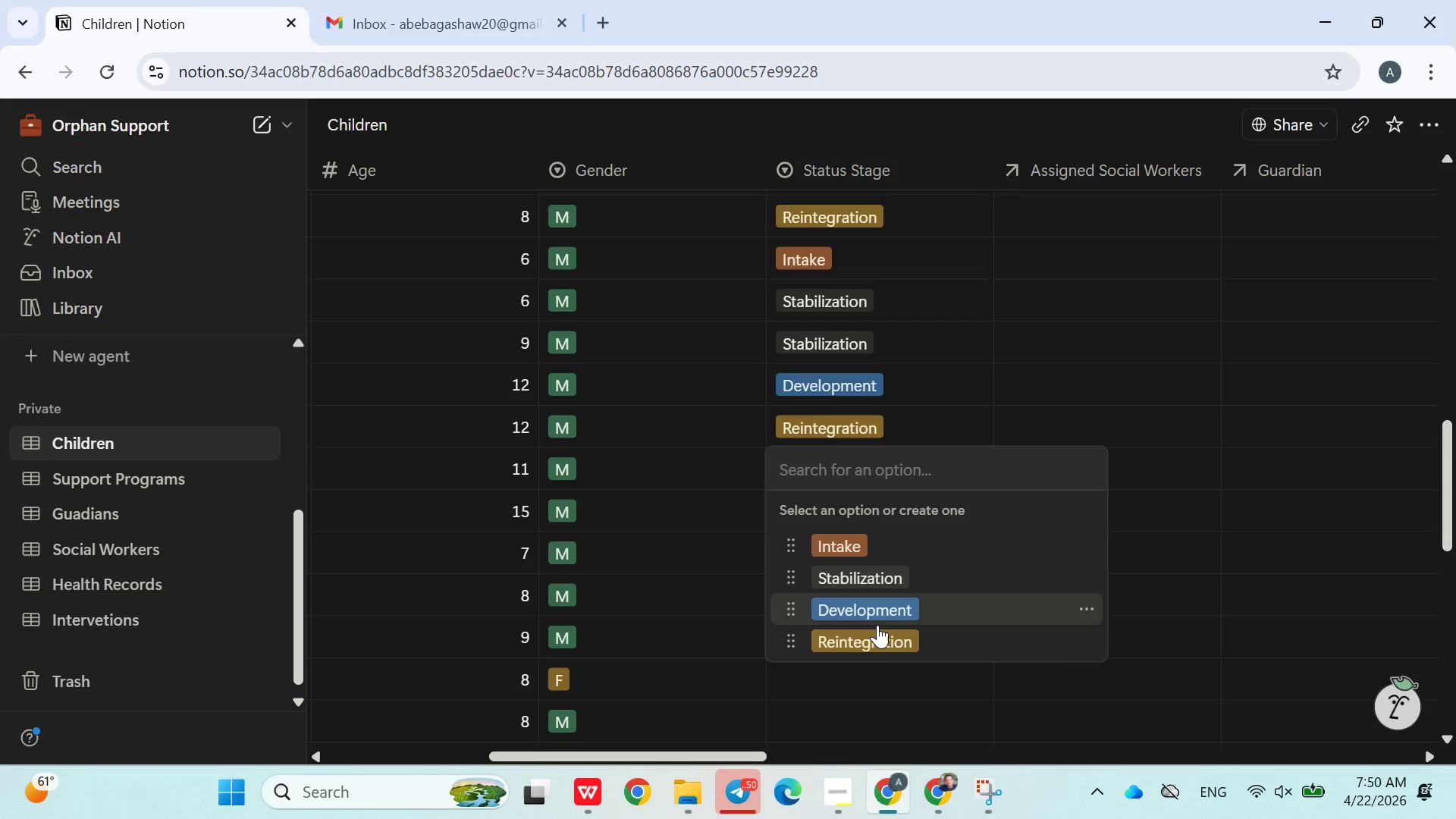 
left_click([877, 633])
 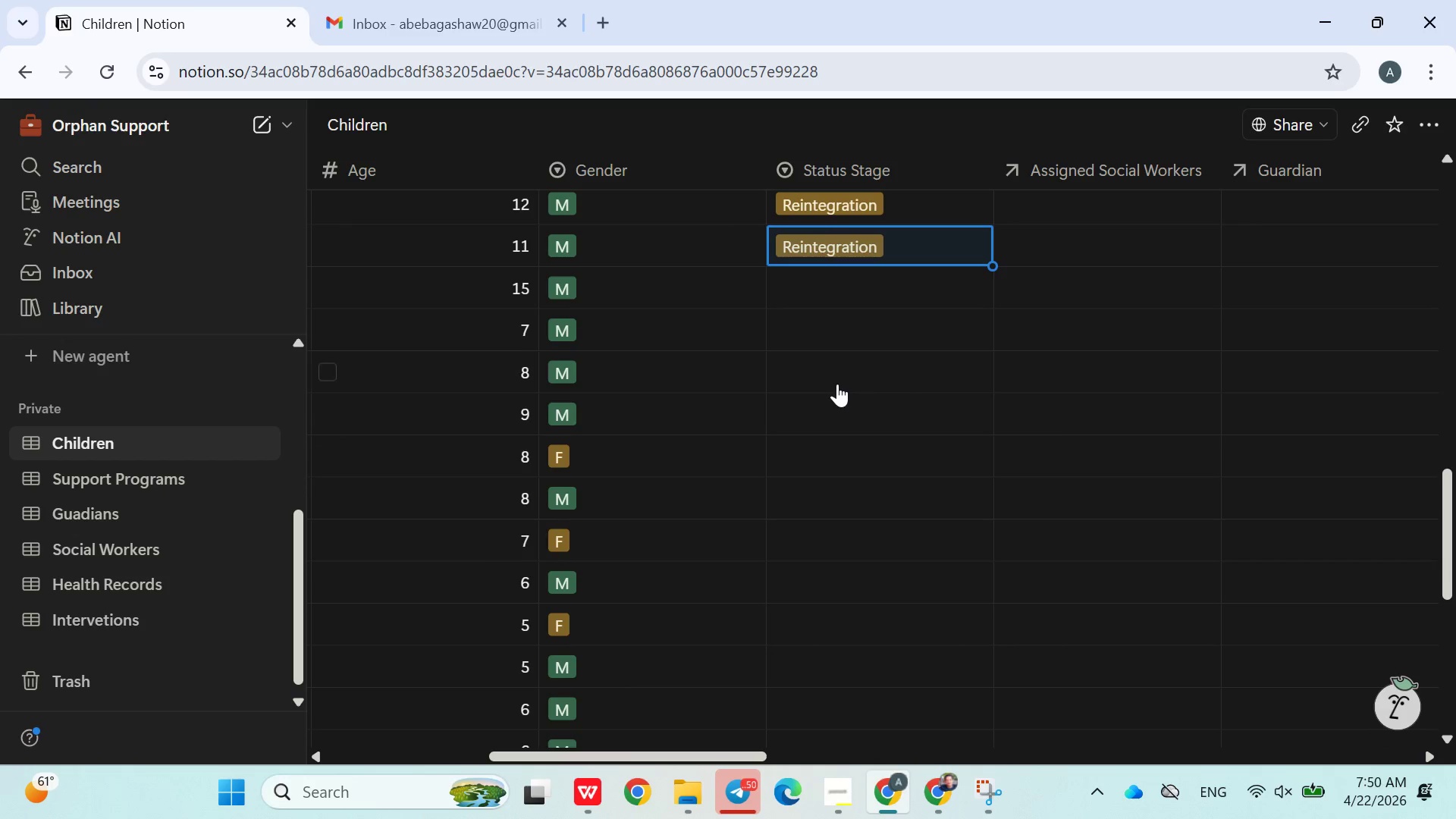 
left_click([815, 289])
 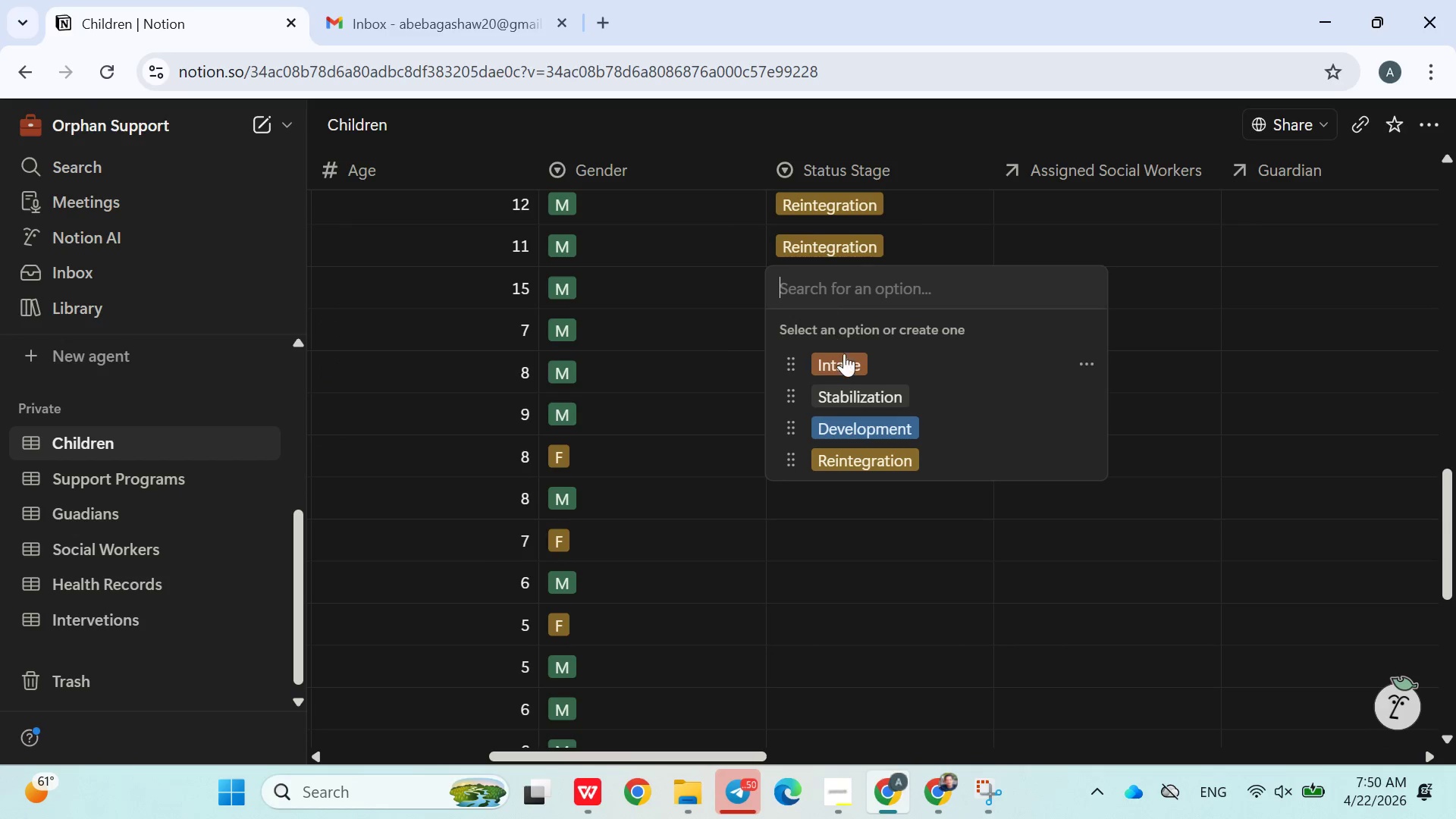 
left_click([845, 359])
 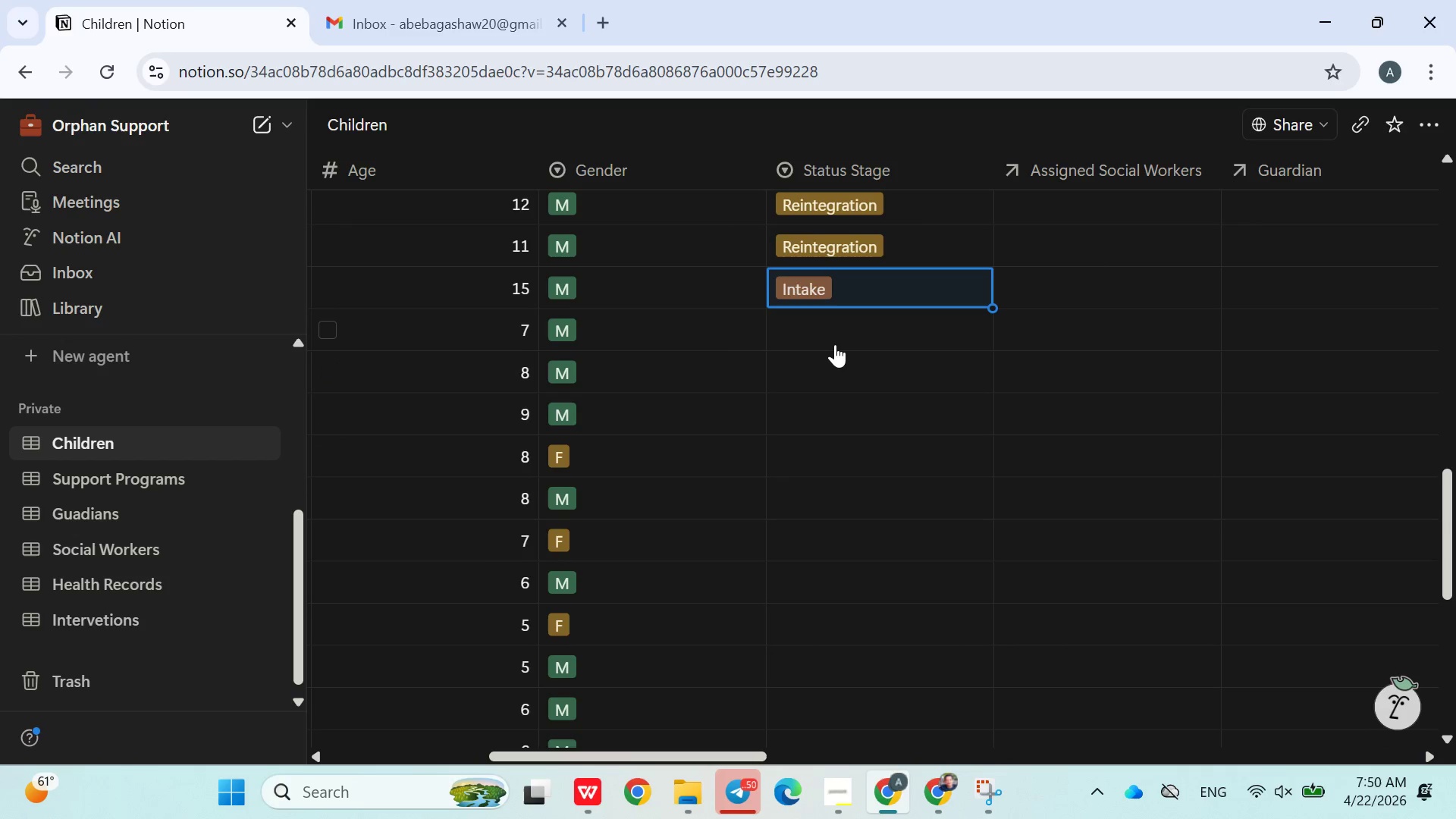 
left_click([835, 342])
 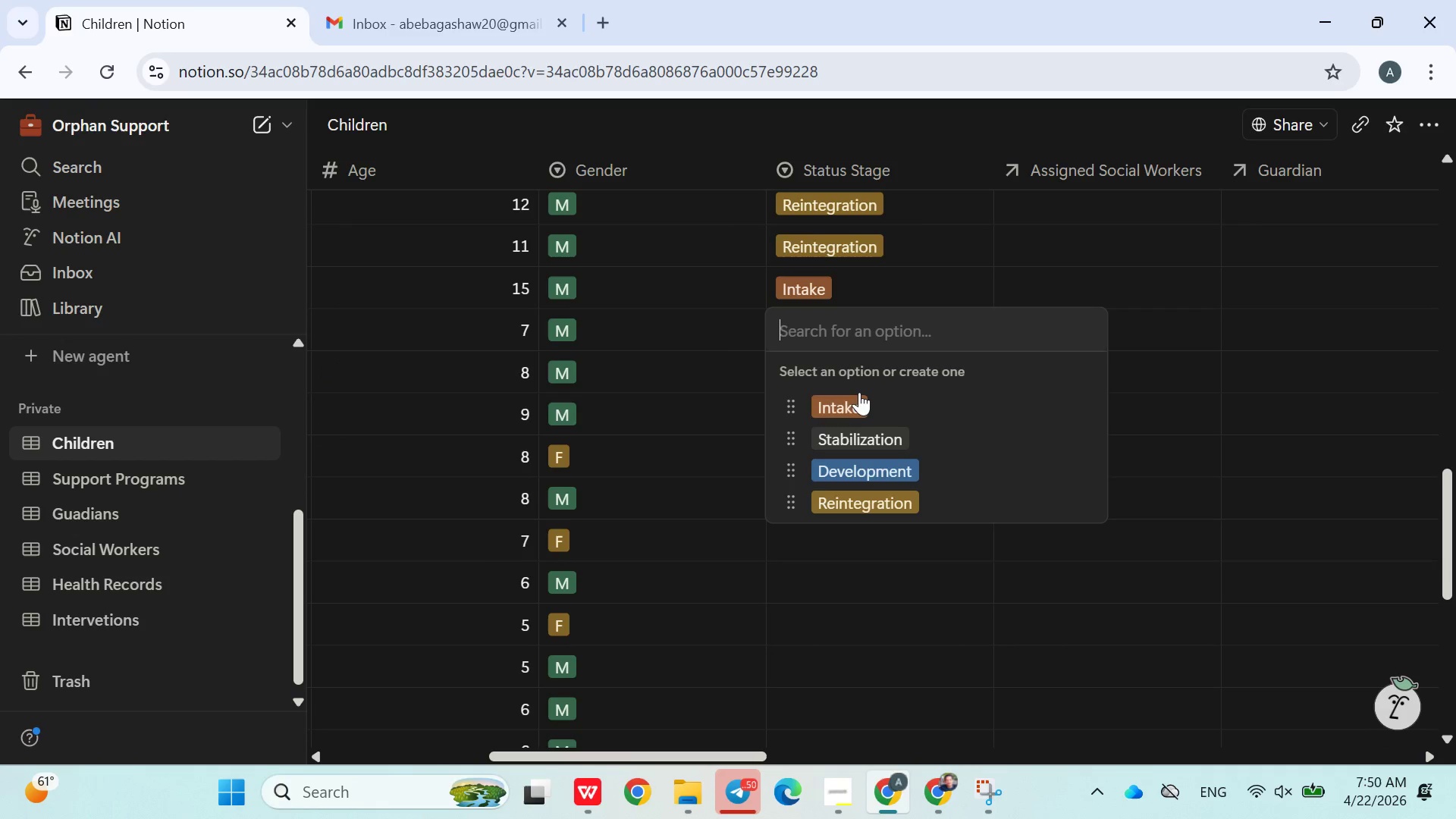 
left_click([859, 400])
 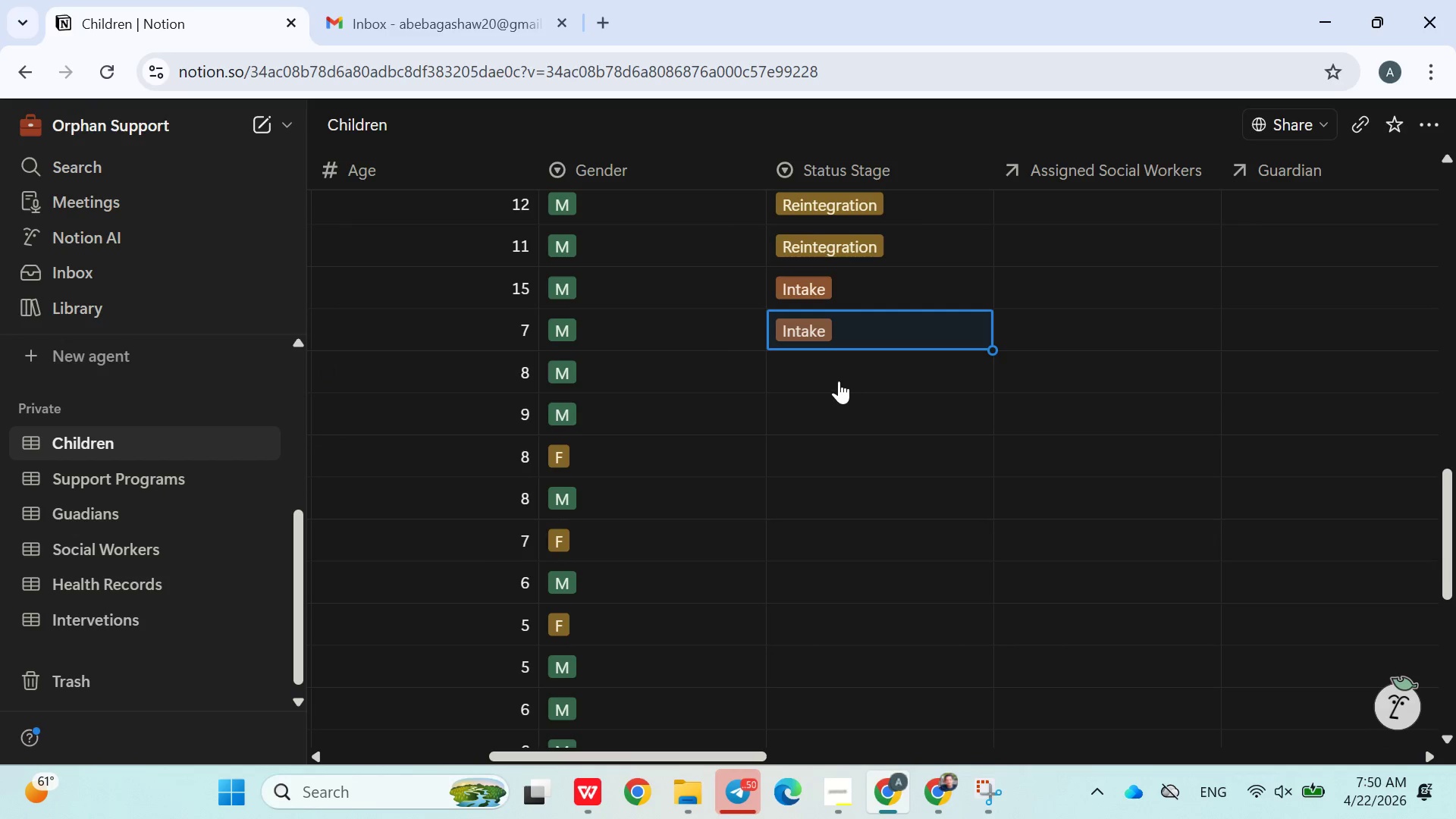 
left_click([829, 372])
 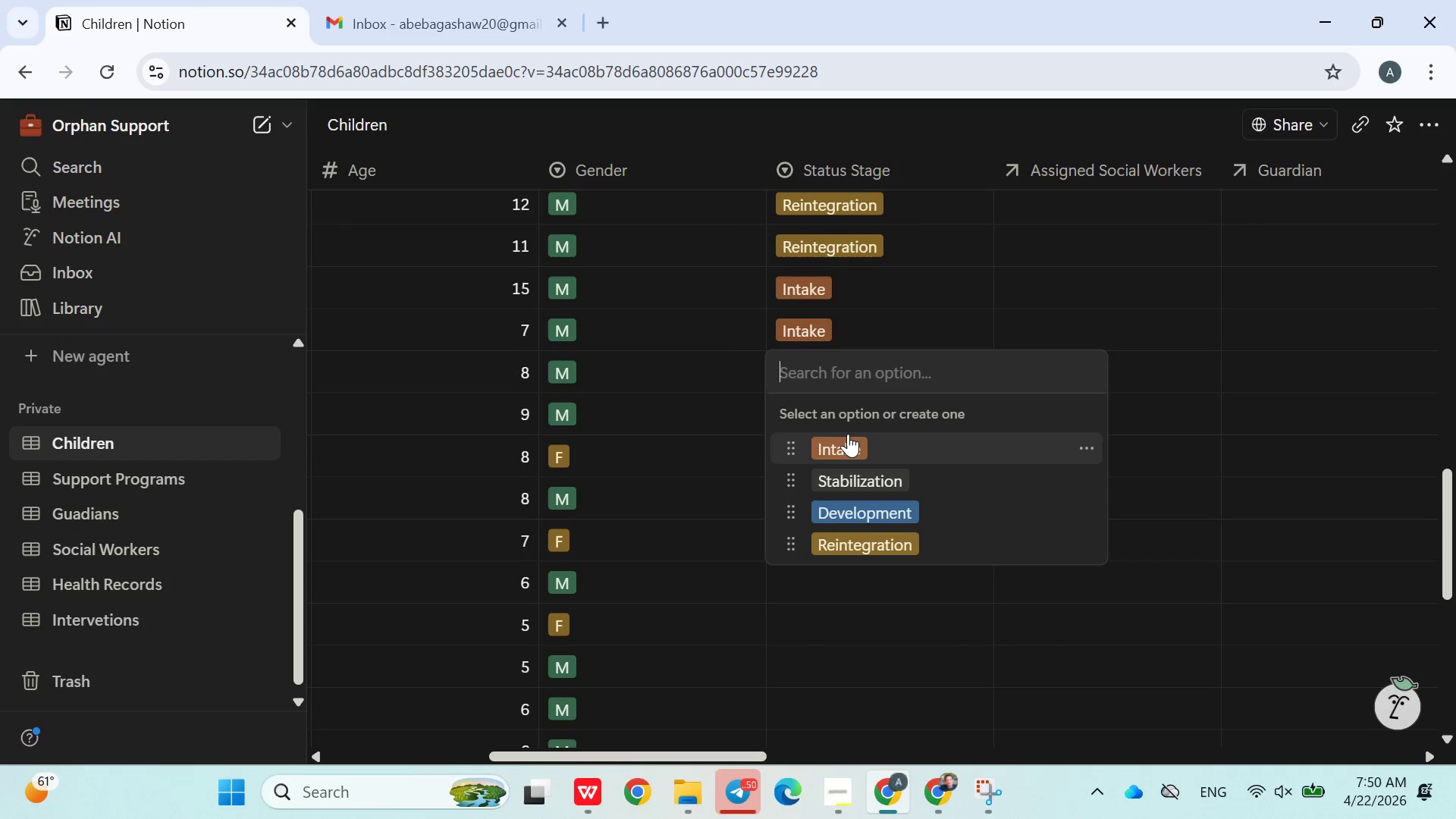 
left_click([848, 437])
 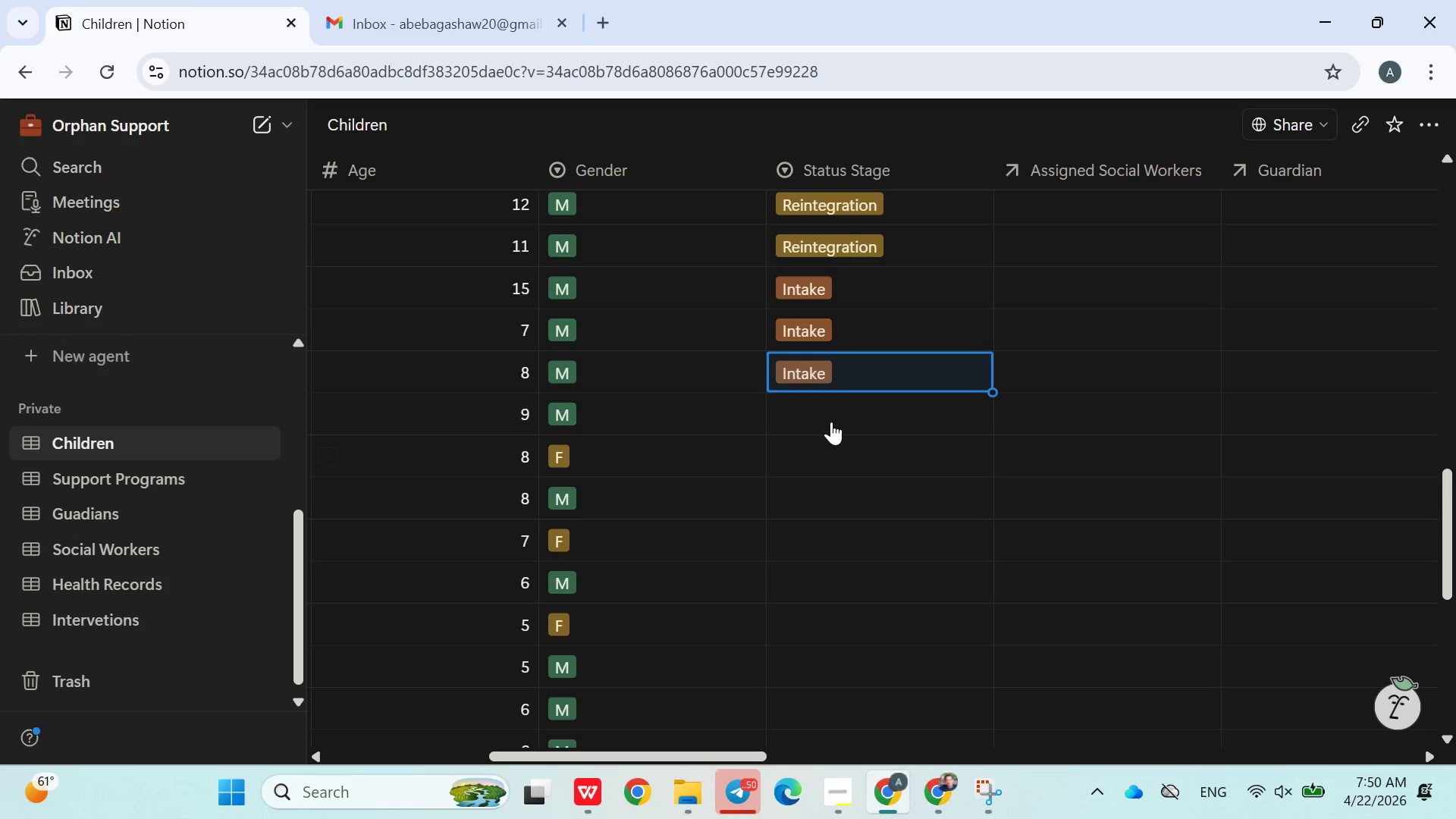 
left_click([828, 418])
 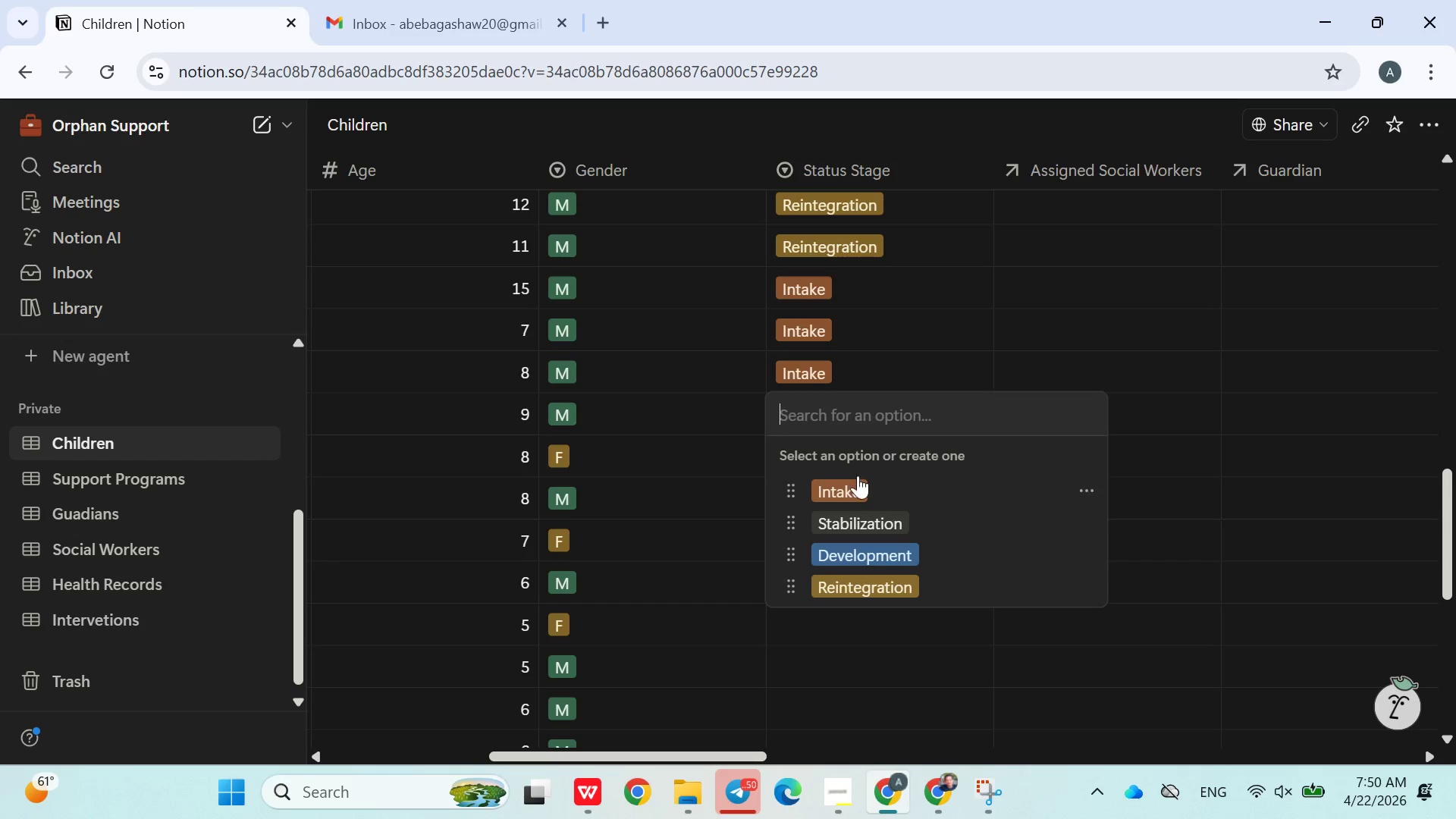 
left_click([858, 479])
 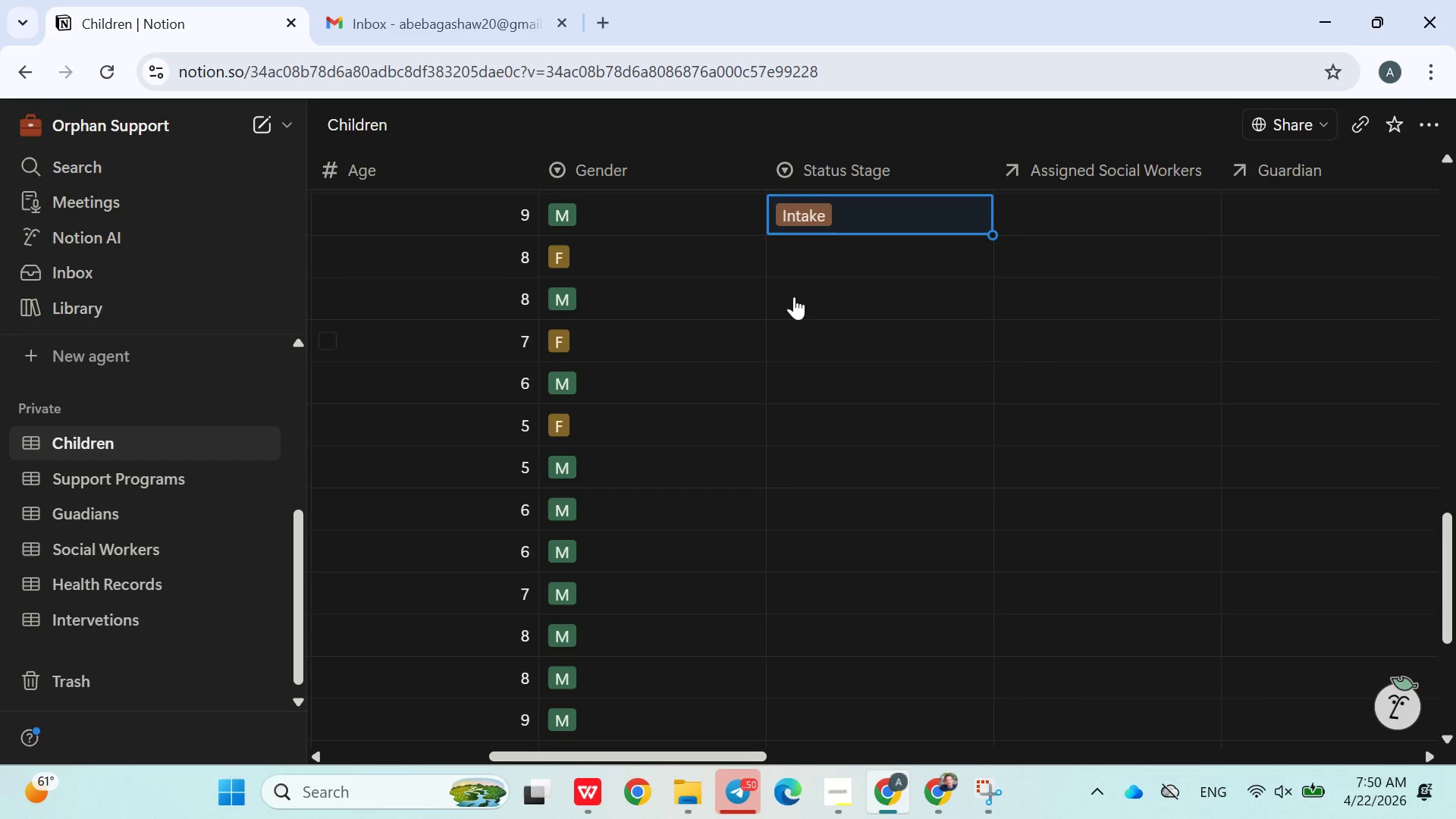 
left_click([797, 252])
 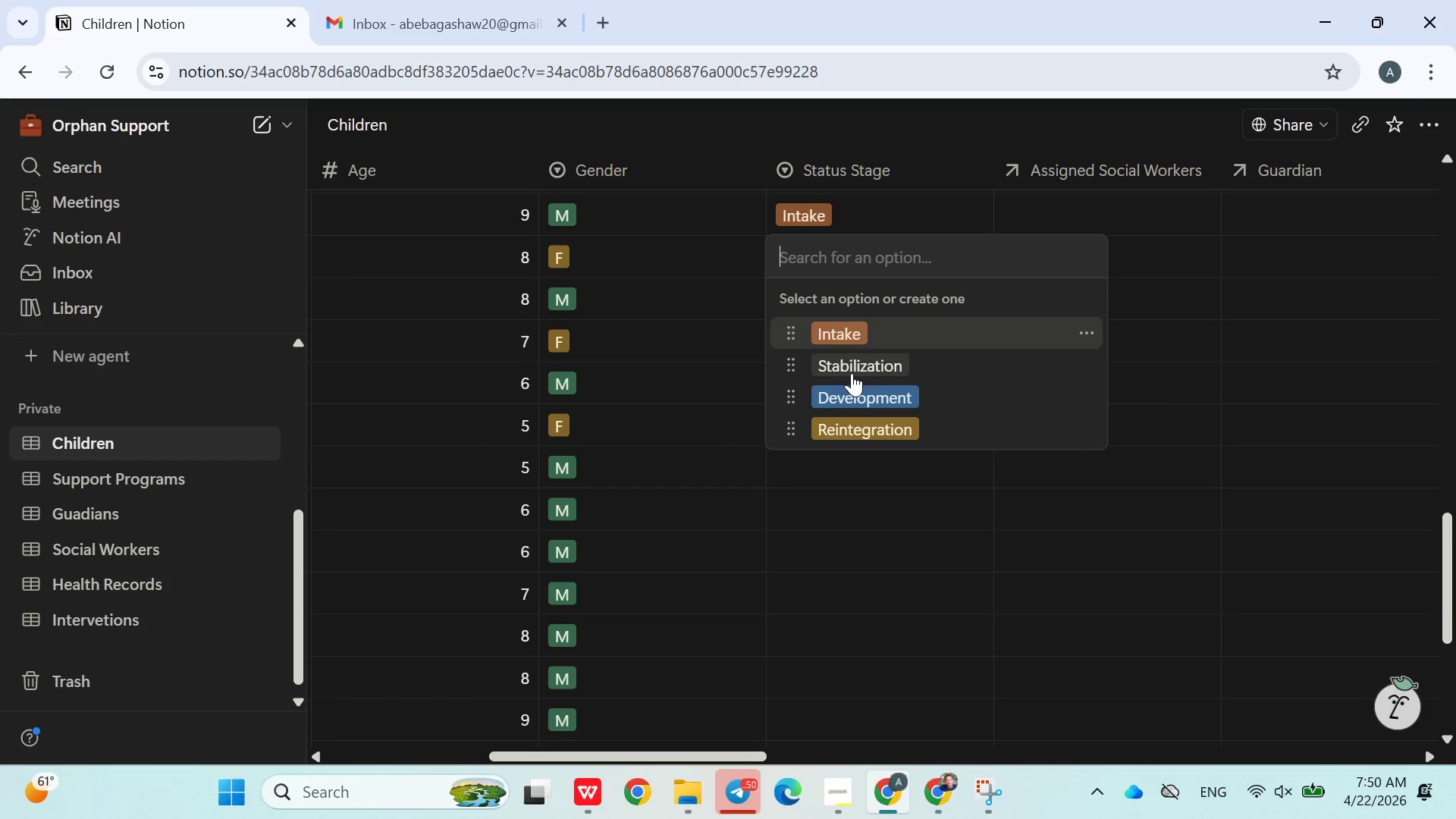 
left_click([852, 382])
 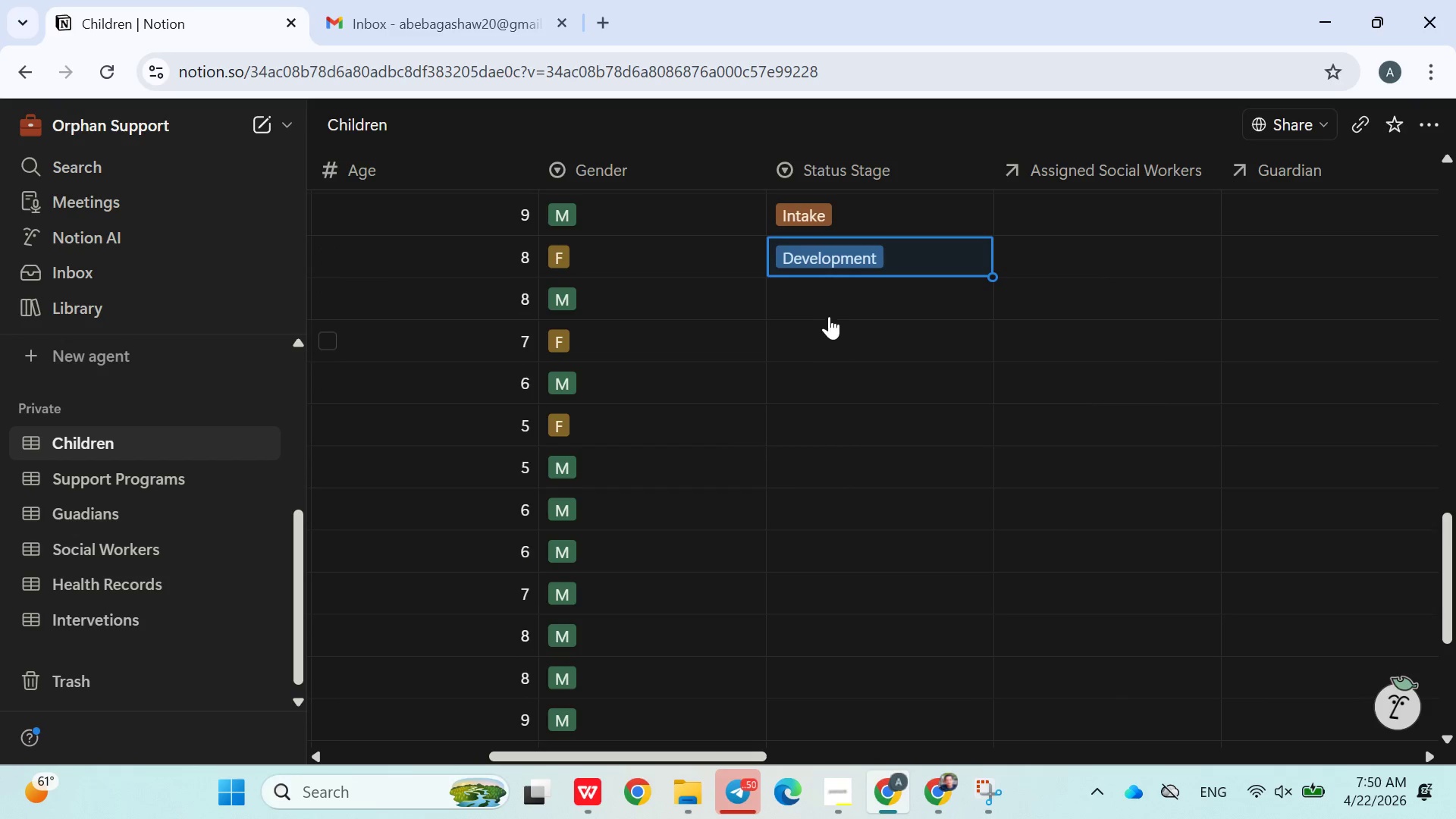 
left_click([824, 302])
 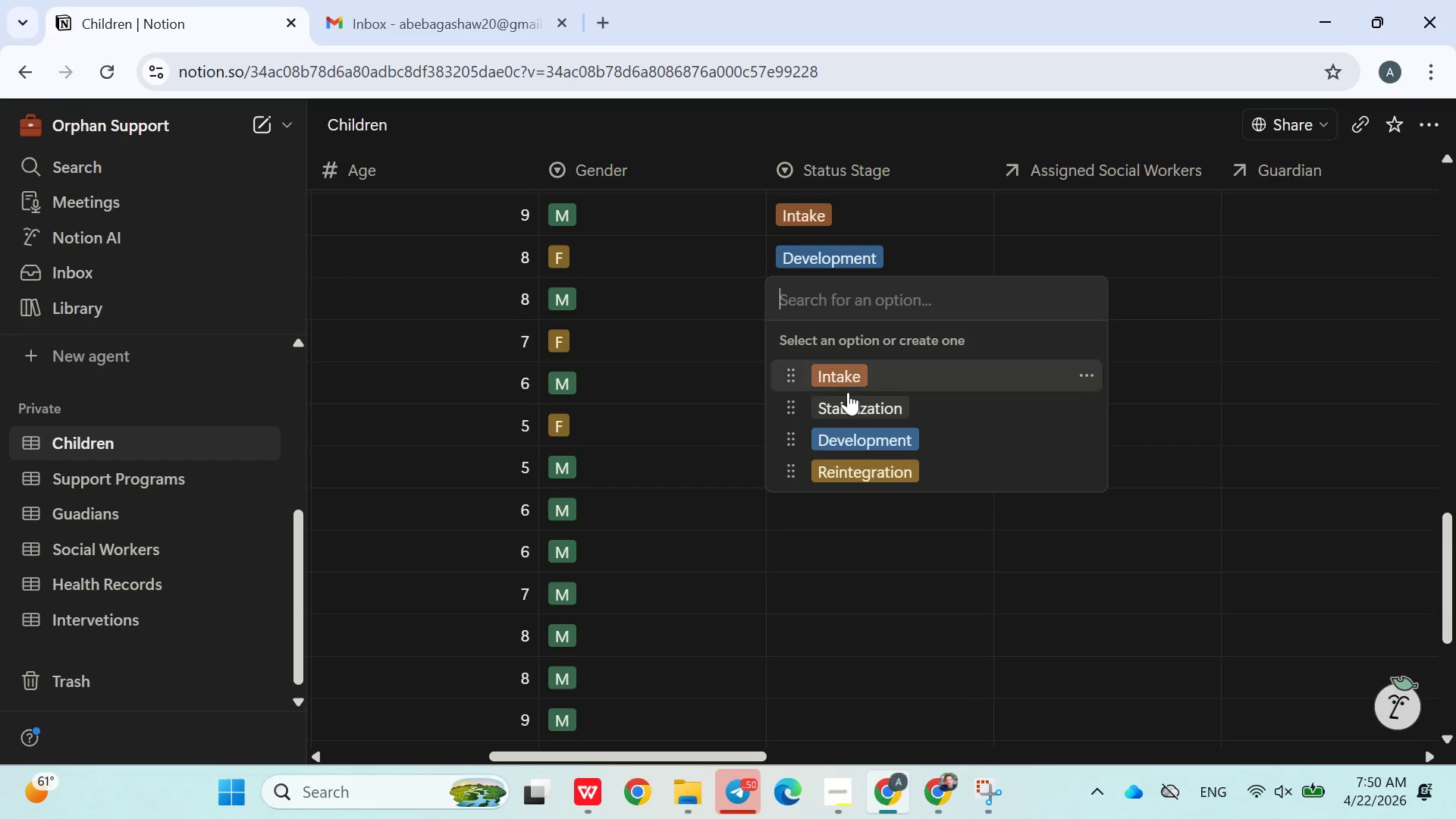 
left_click([848, 397])
 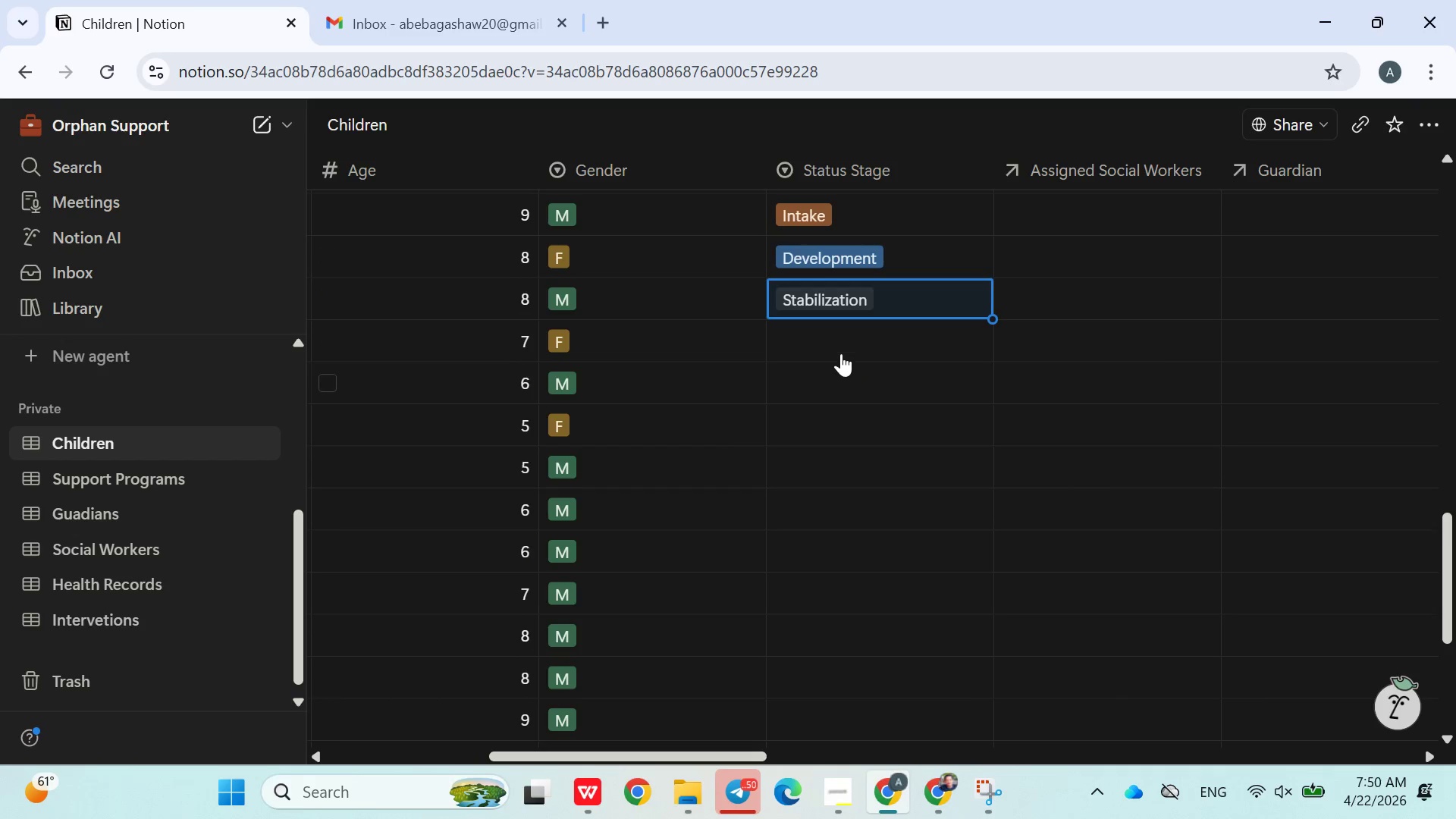 
left_click([835, 347])
 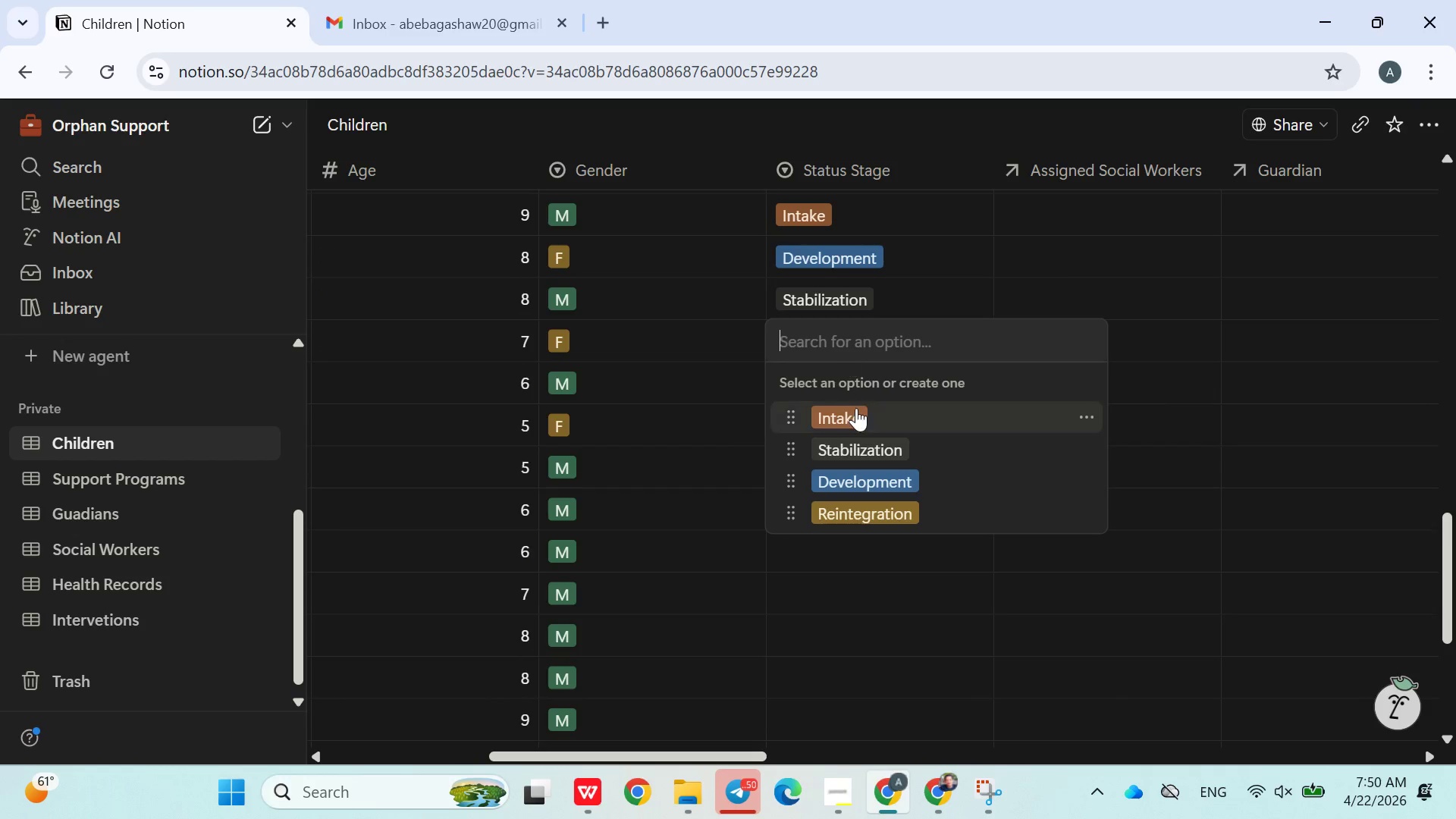 
left_click([856, 412])
 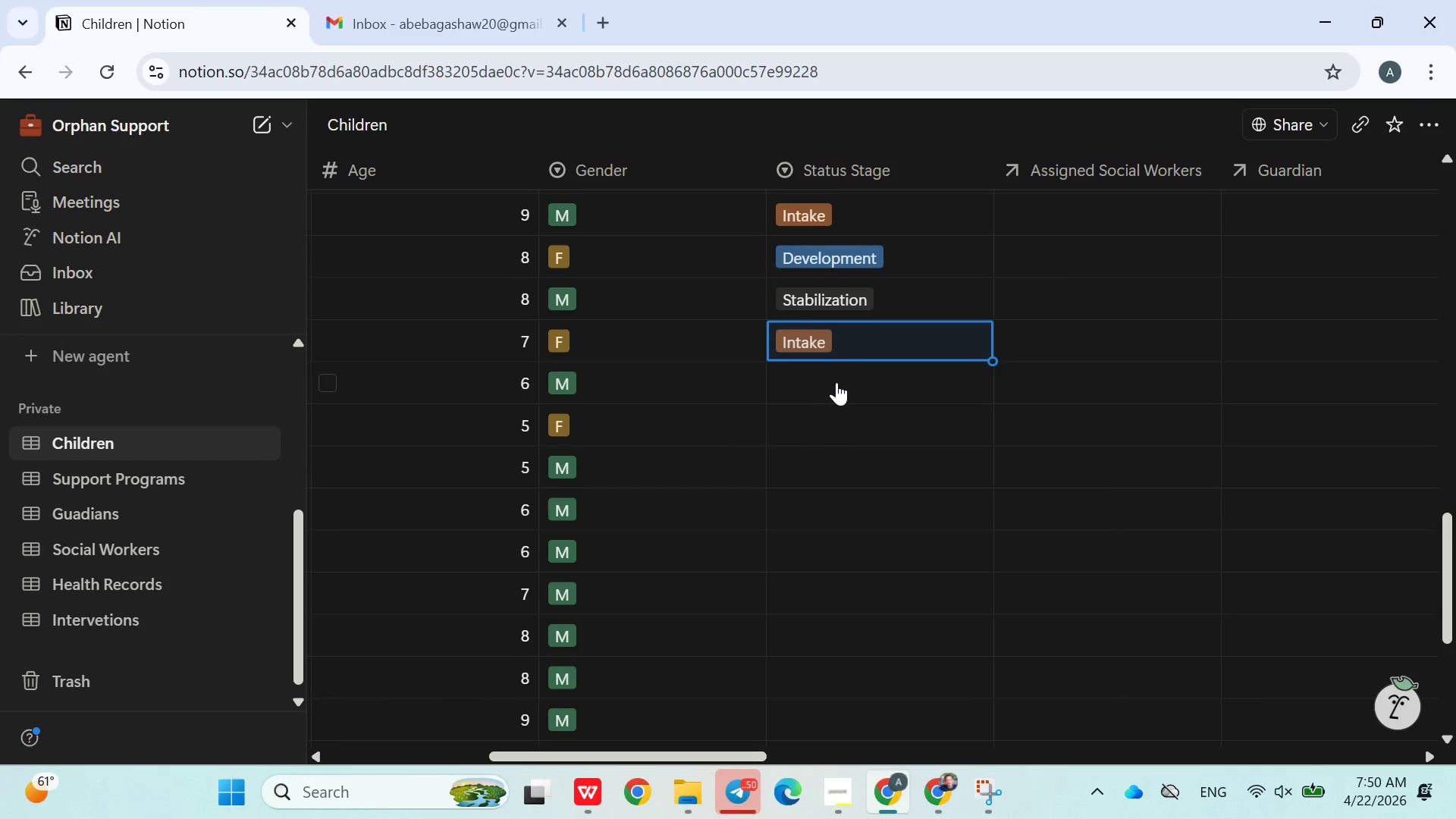 
left_click([836, 379])
 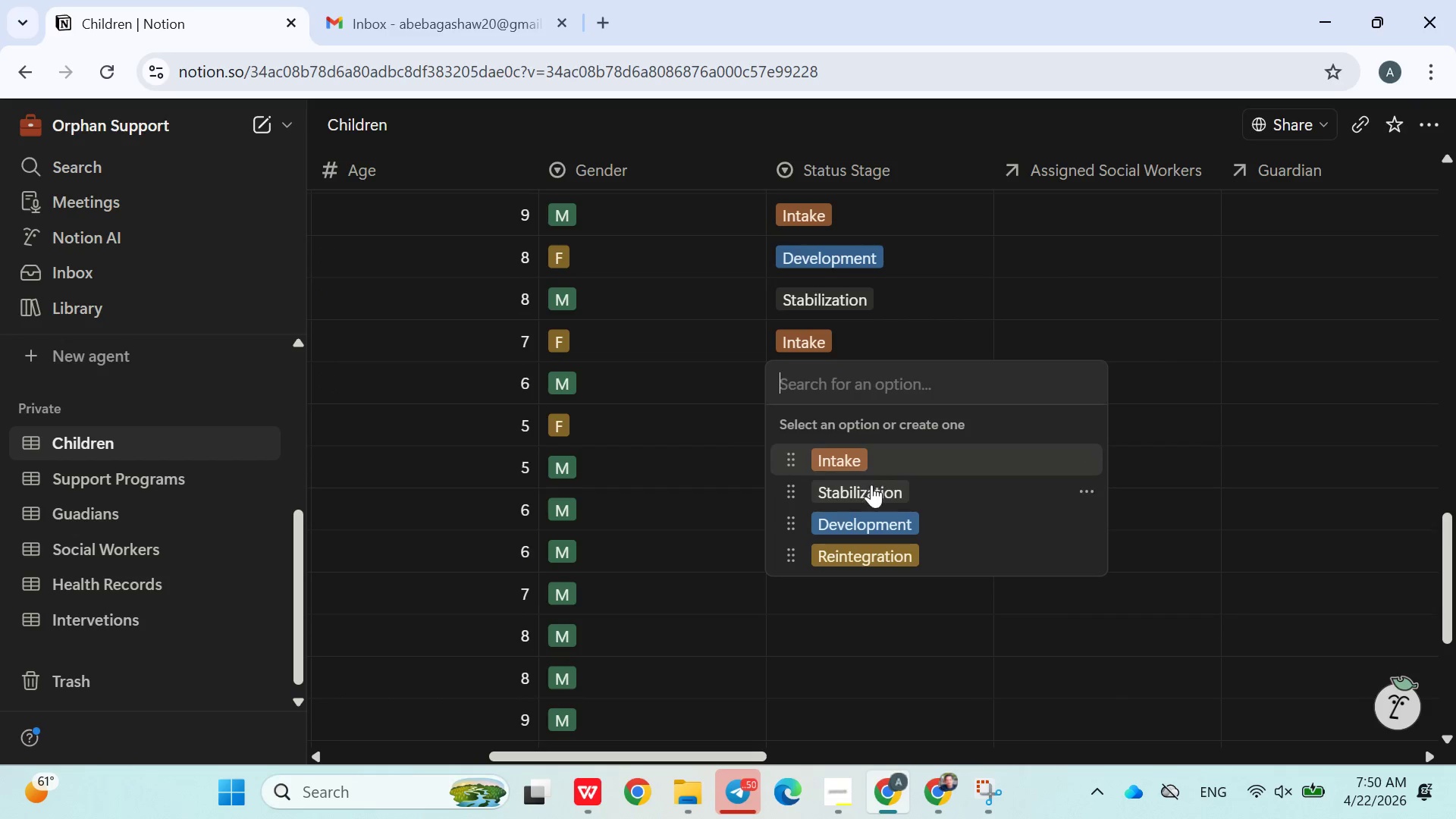 
left_click([871, 486])
 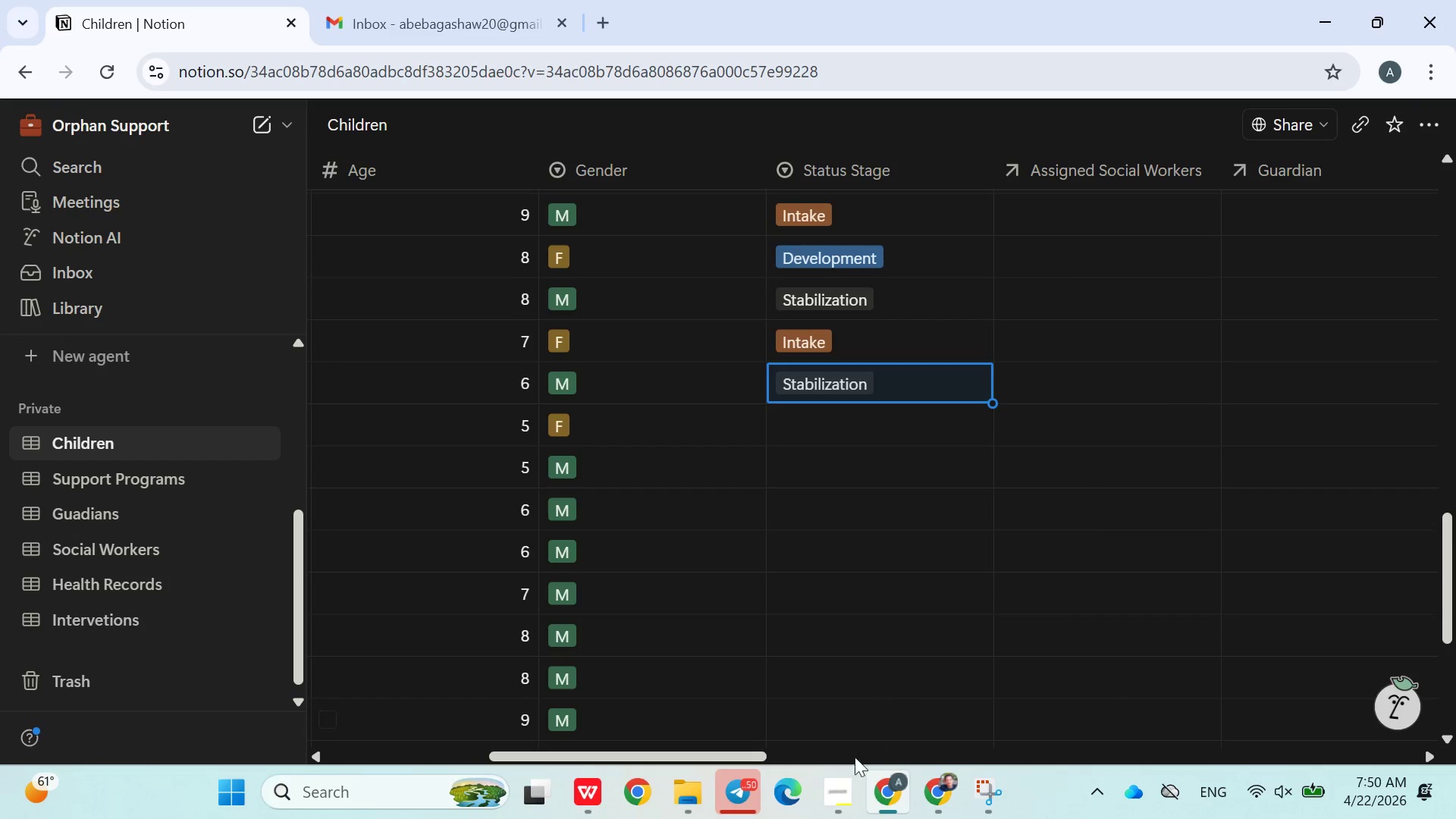 
left_click([841, 772])